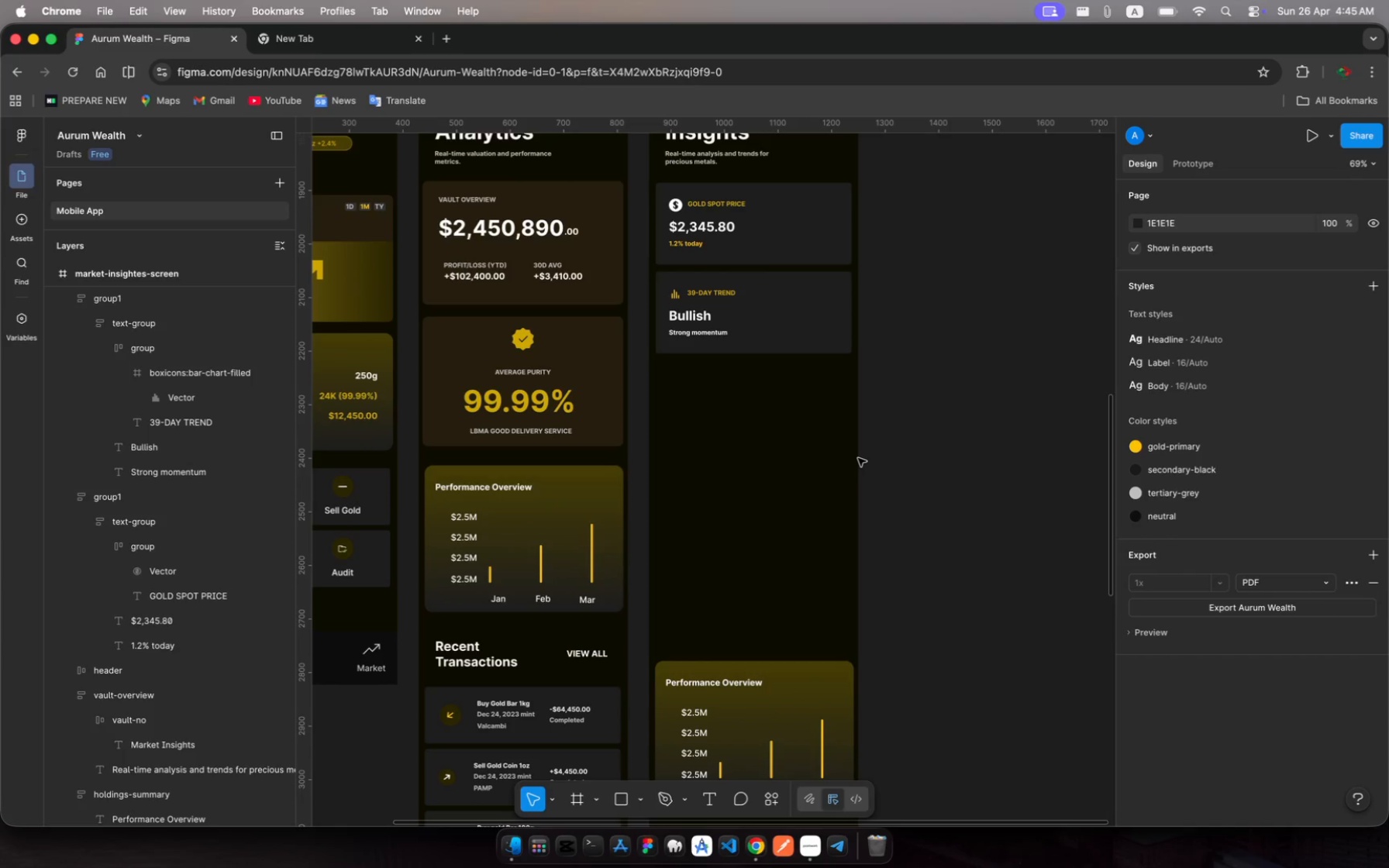 
scroll: coordinate [810, 561], scroll_direction: down, amount: 17.0
 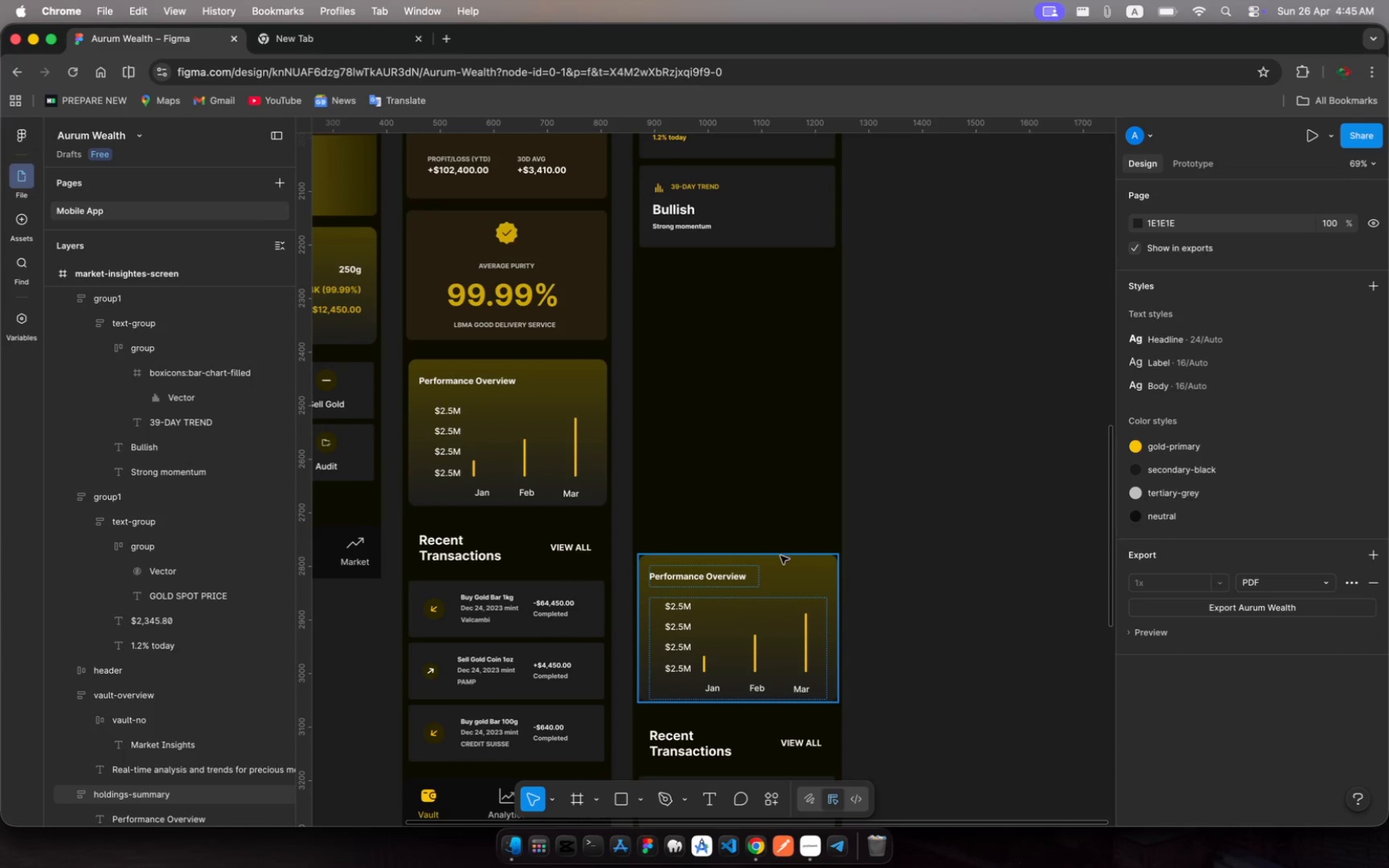 
left_click([781, 556])
 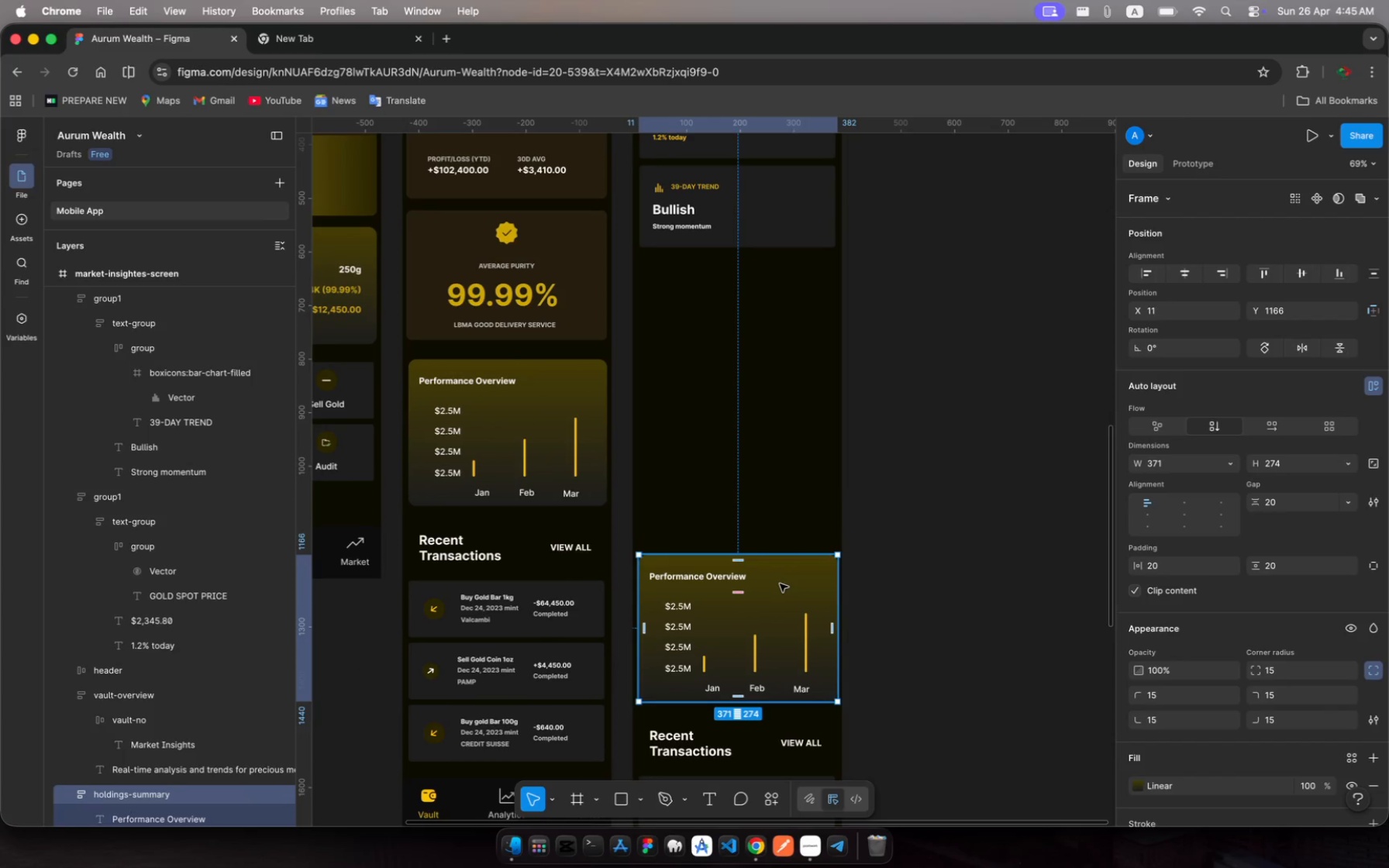 
left_click_drag(start_coordinate=[790, 583], to_coordinate=[790, 296])
 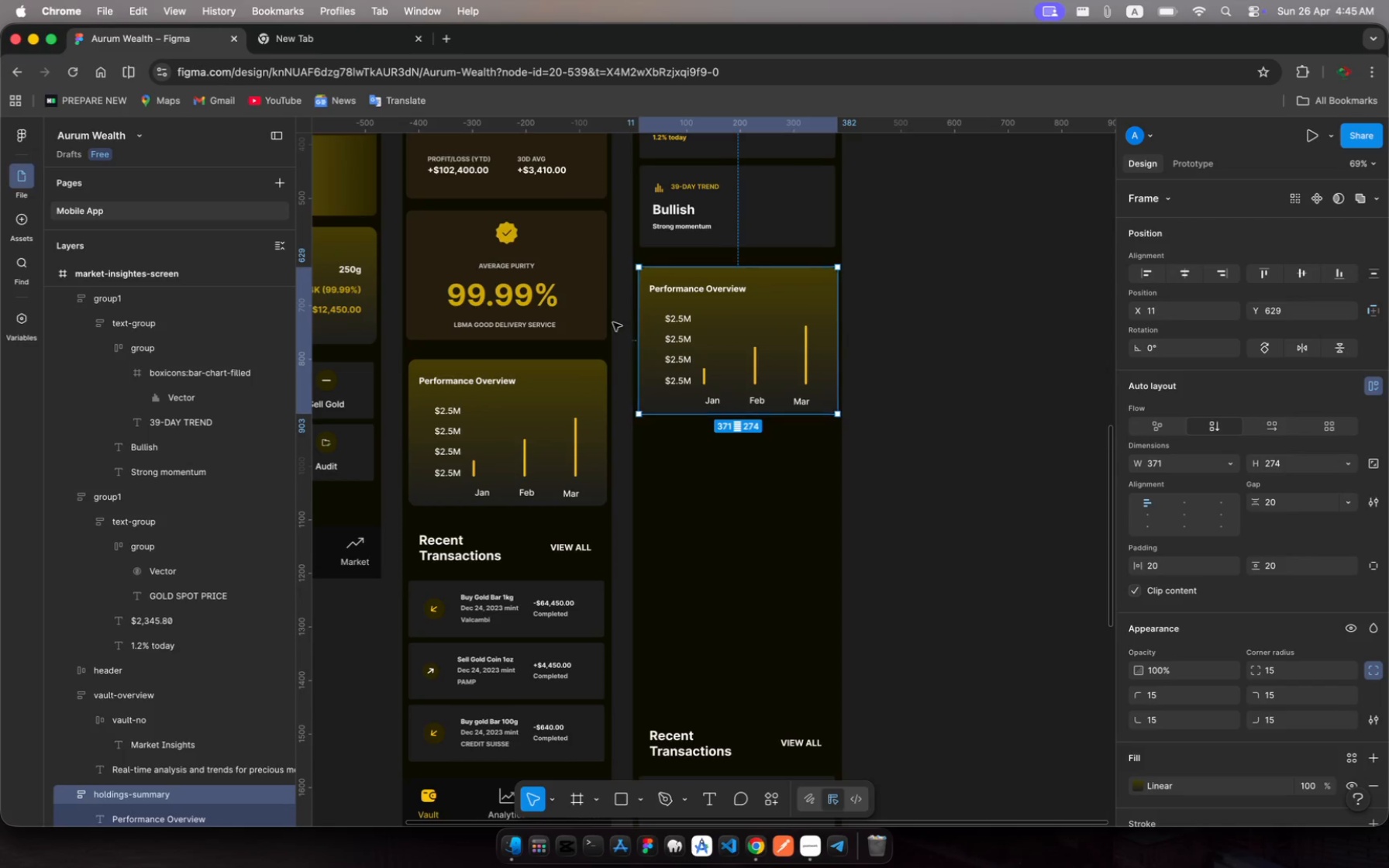 
scroll: coordinate [613, 322], scroll_direction: up, amount: 14.0
 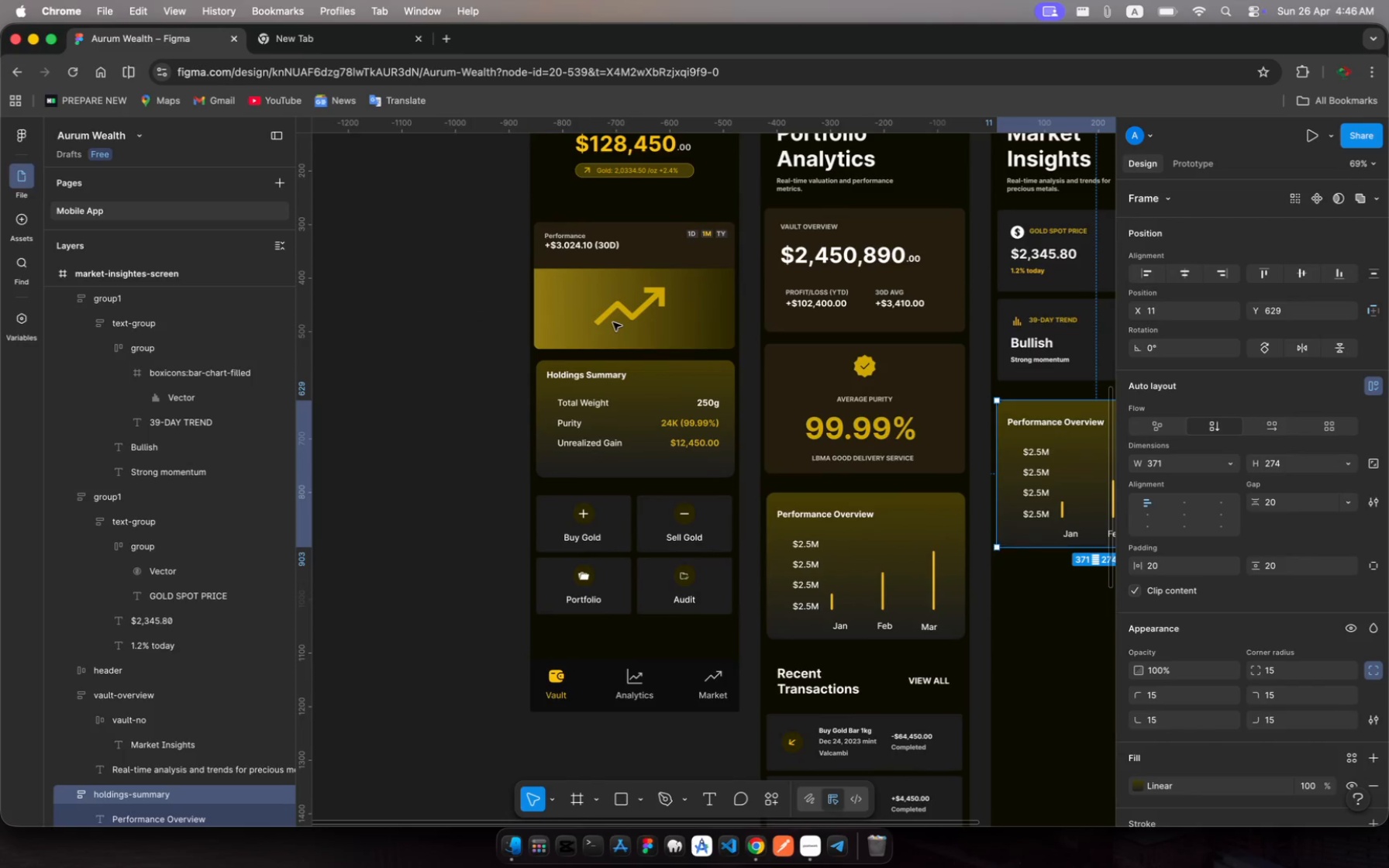 
scroll: coordinate [613, 322], scroll_direction: down, amount: 18.0
 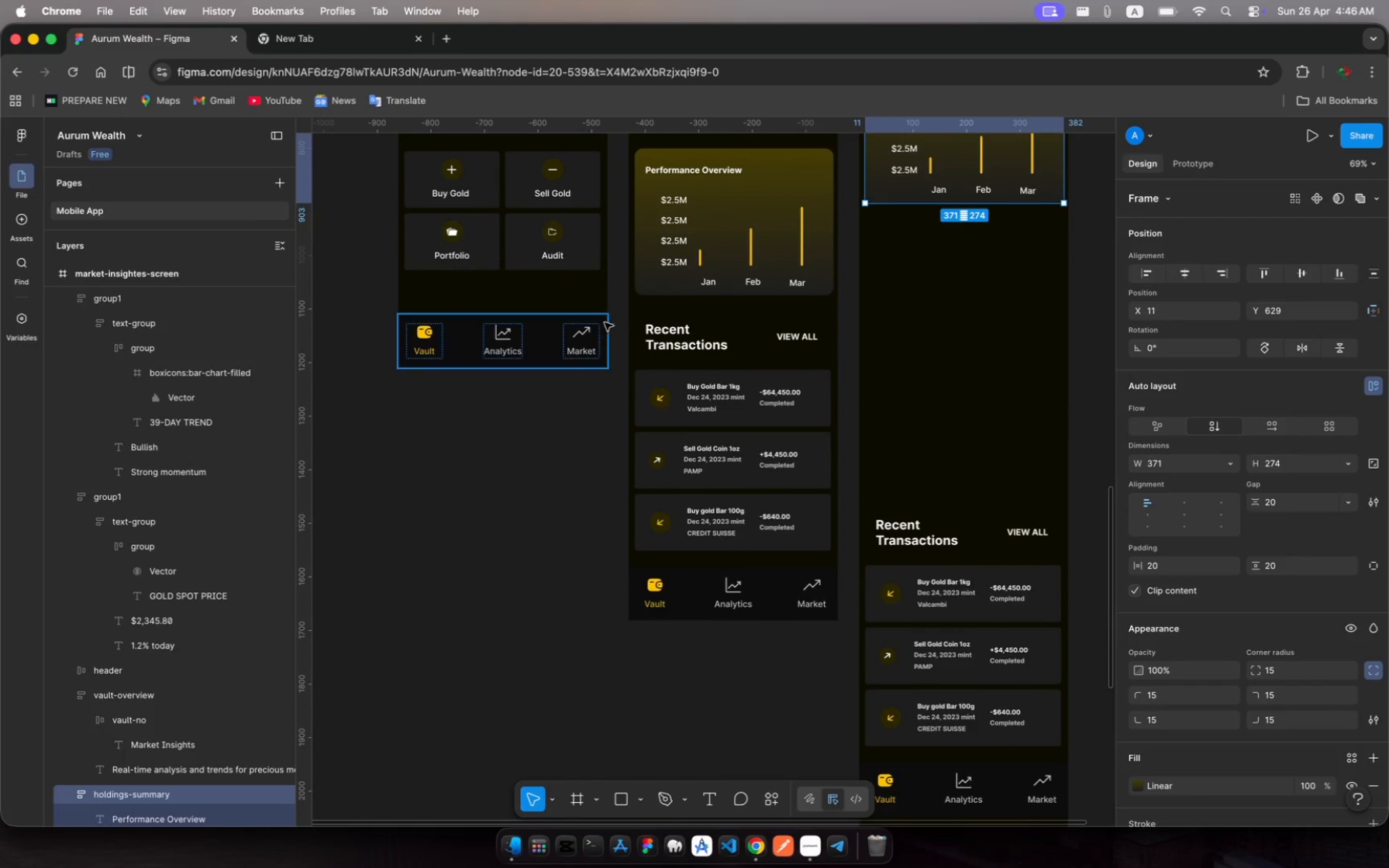 
wait(5.46)
 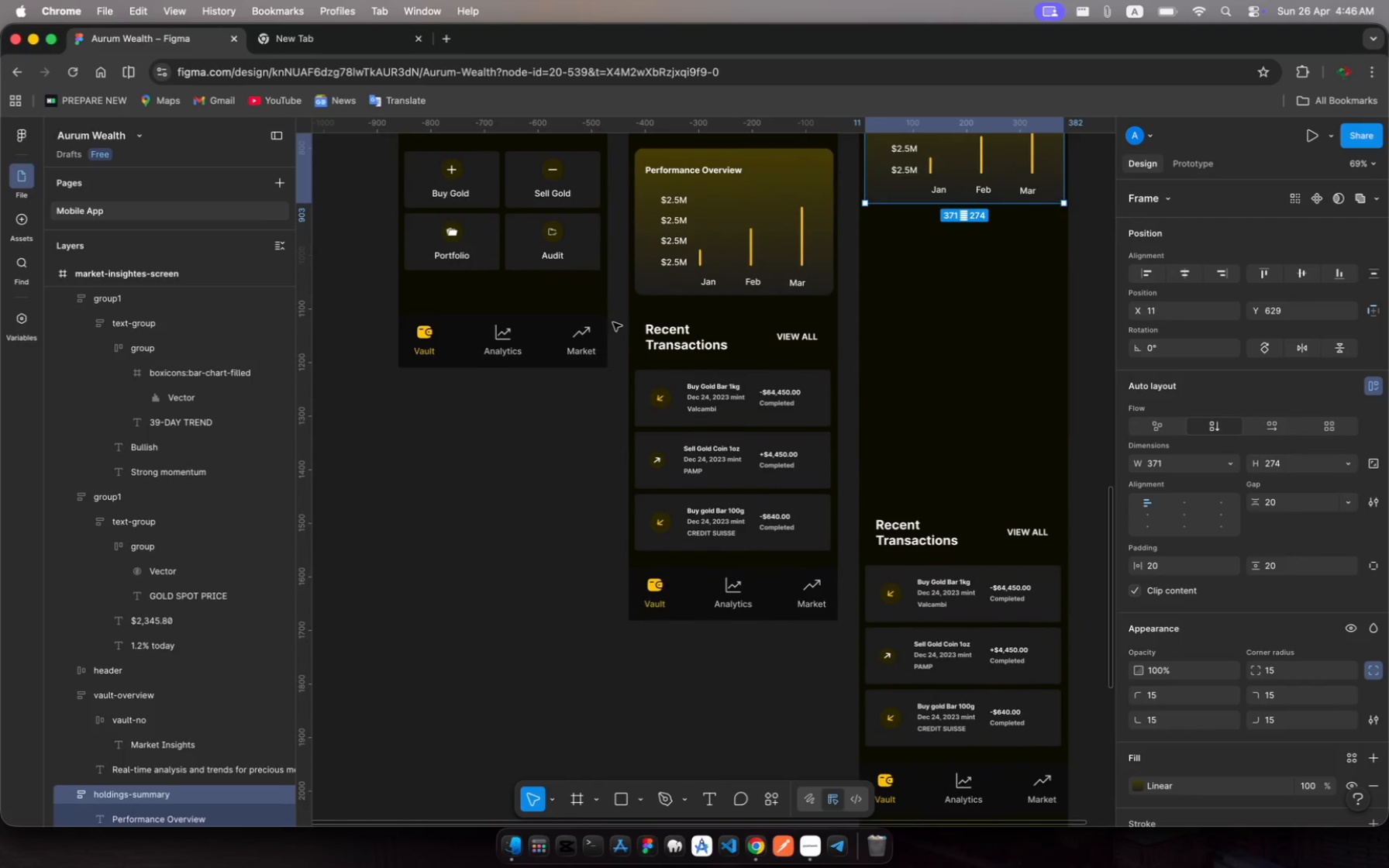 
left_click([741, 586])
 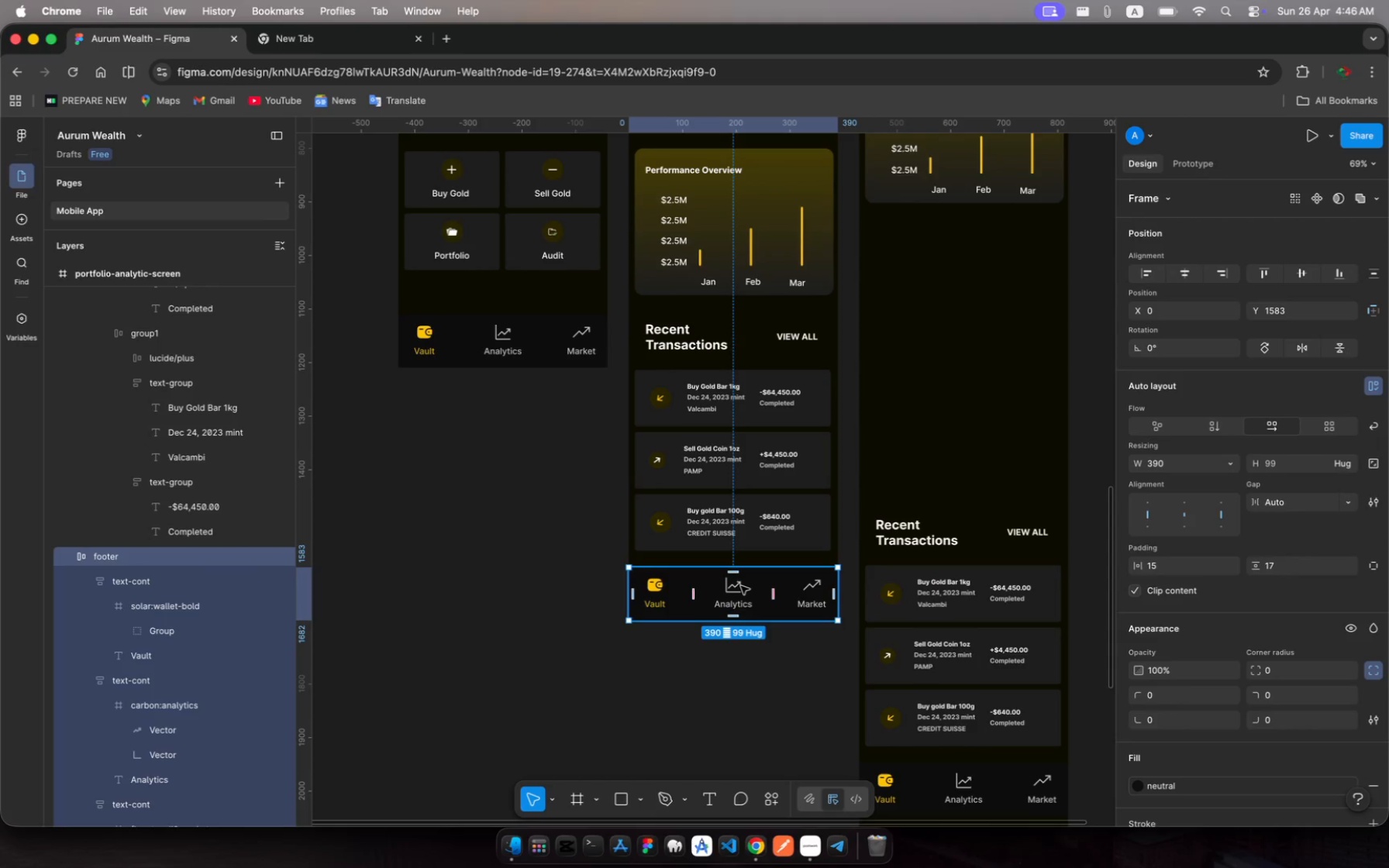 
left_click([741, 586])
 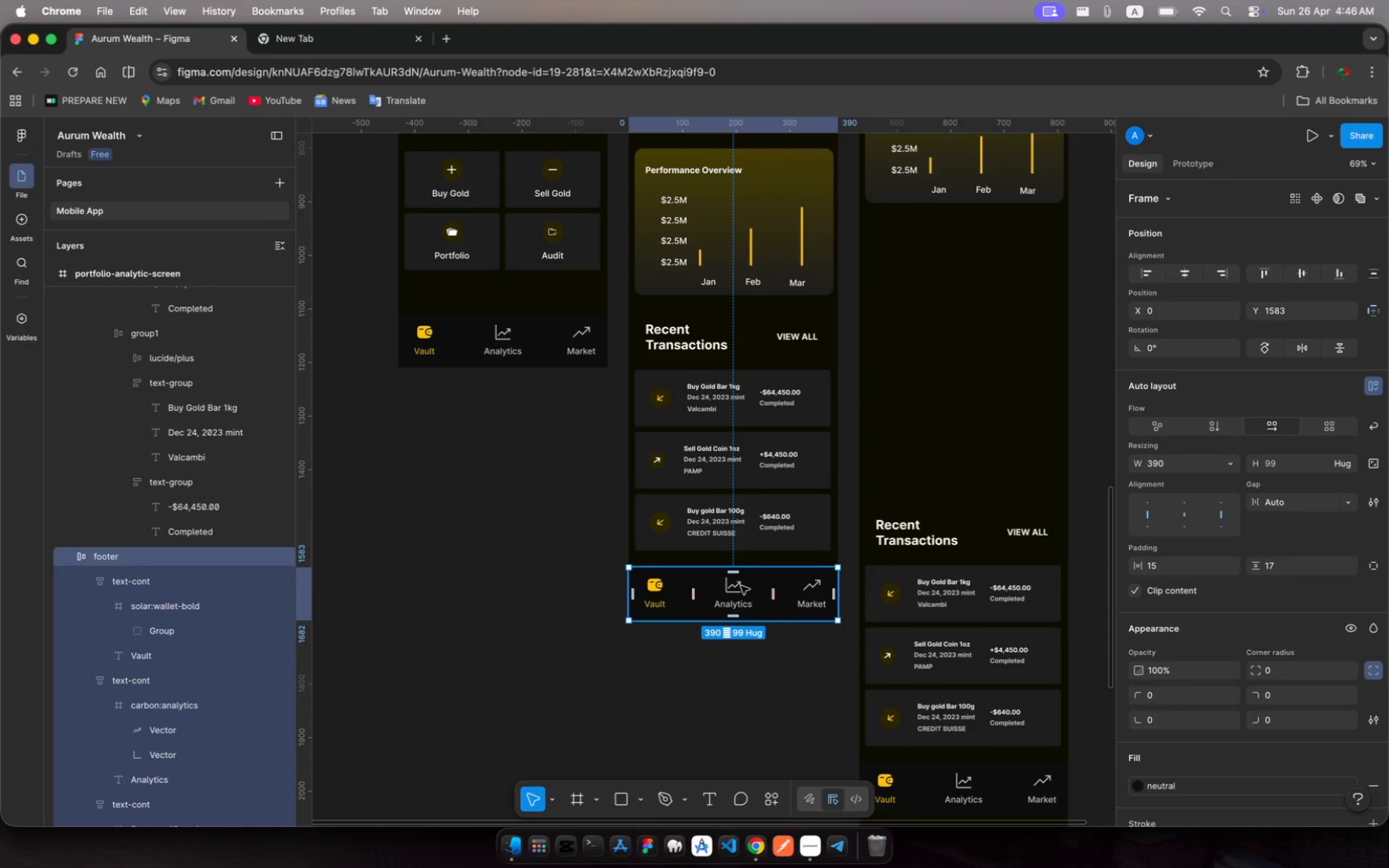 
left_click([741, 586])
 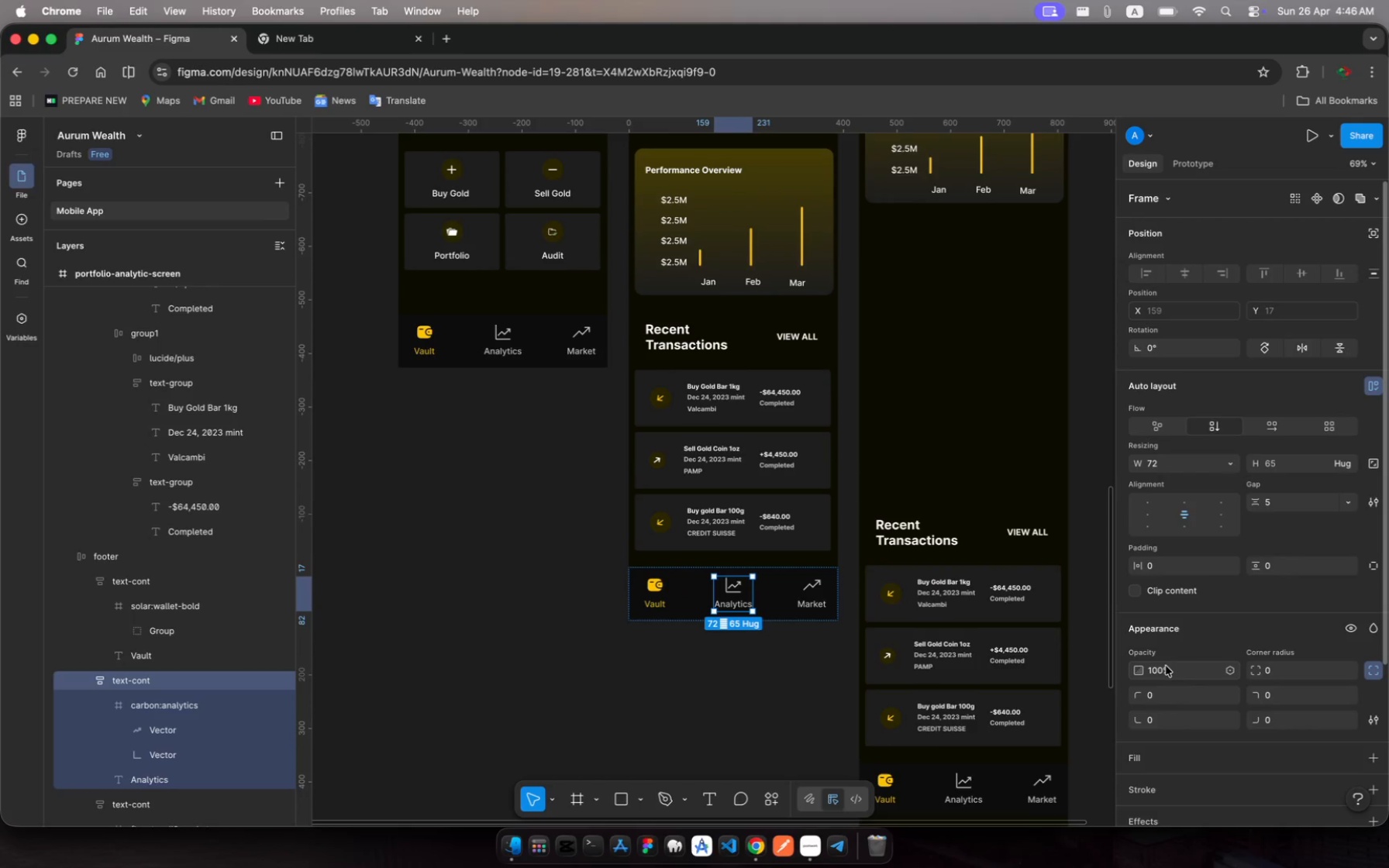 
scroll: coordinate [1142, 684], scroll_direction: down, amount: 71.0
 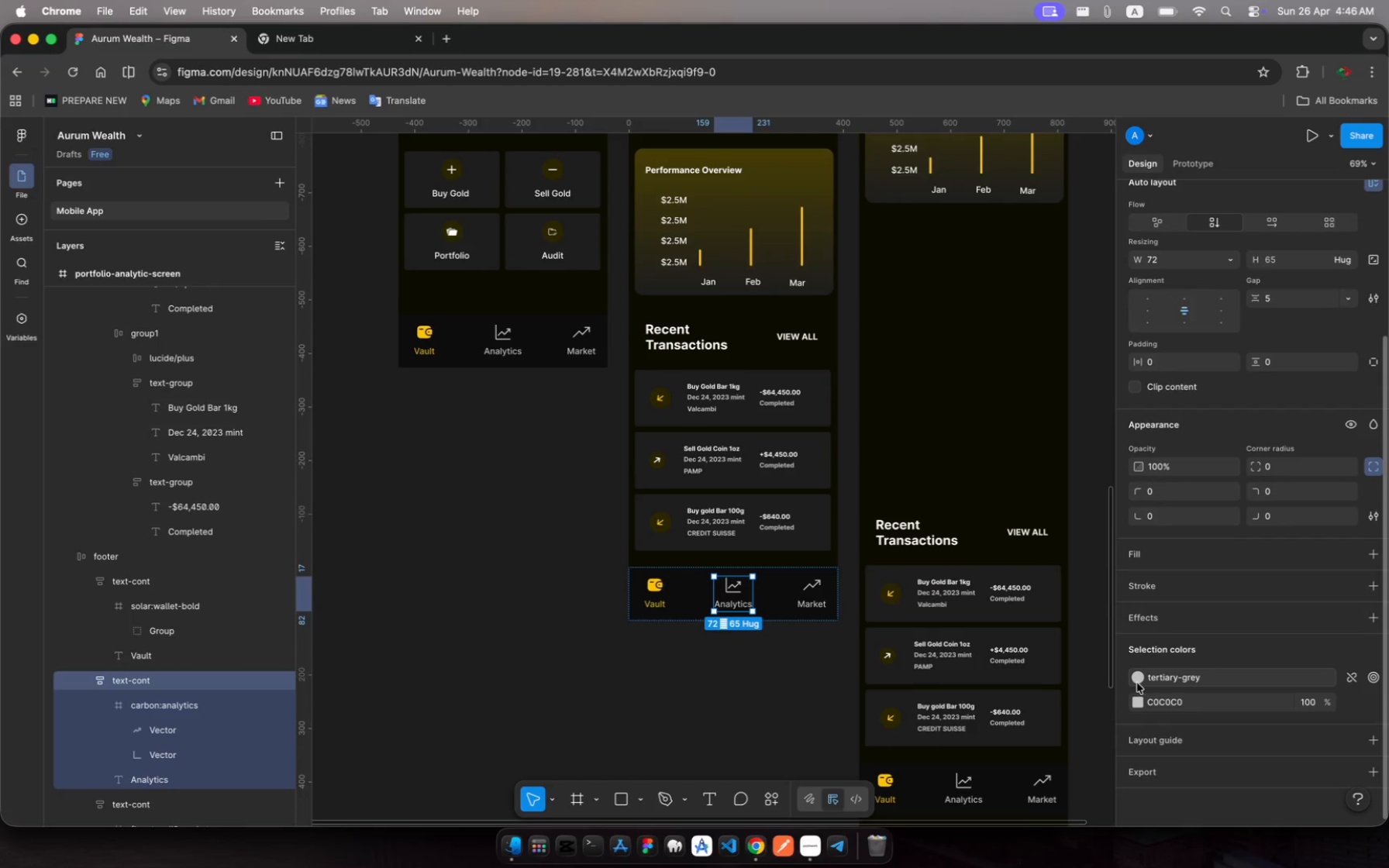 
left_click([1137, 683])
 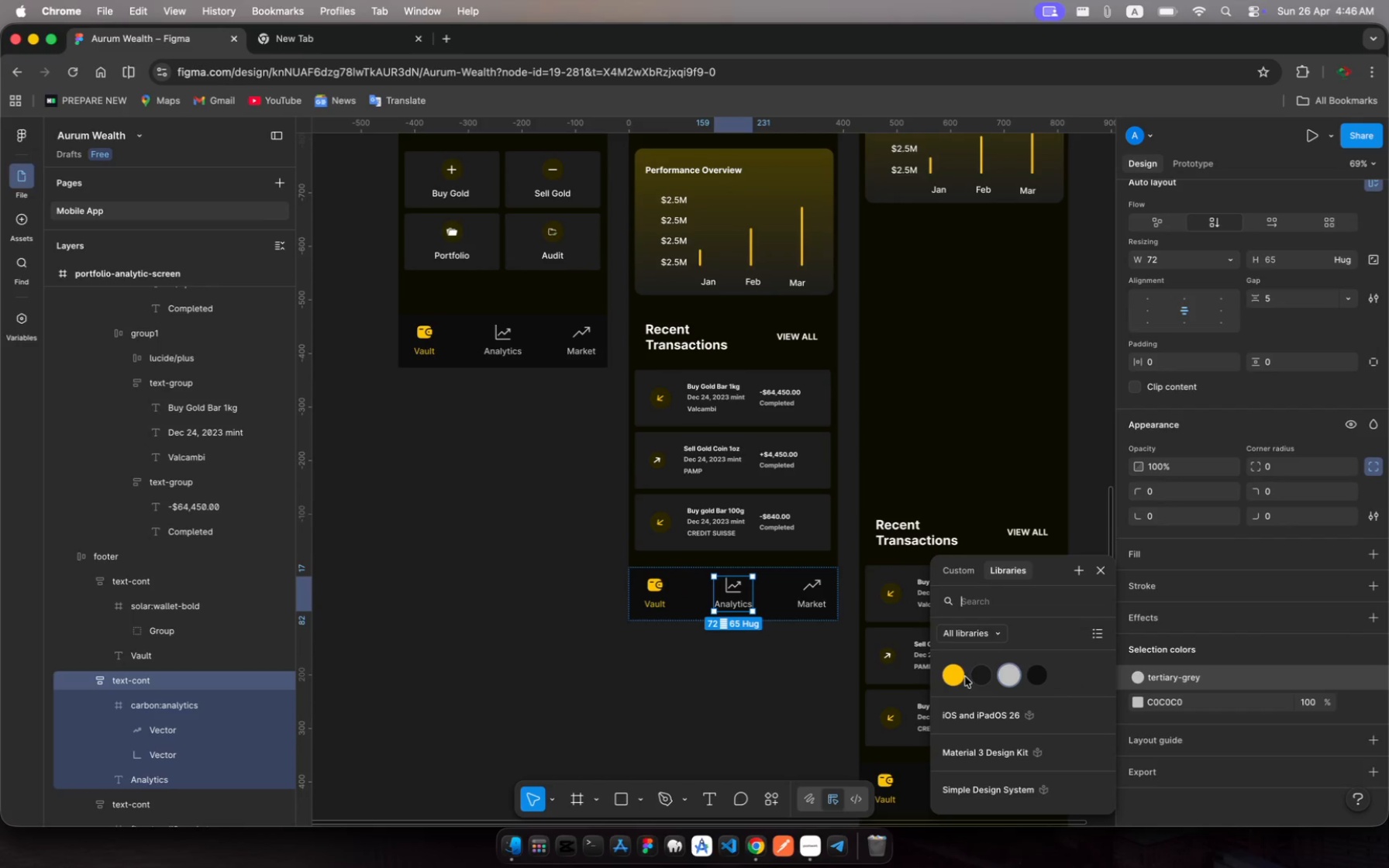 
left_click([962, 678])
 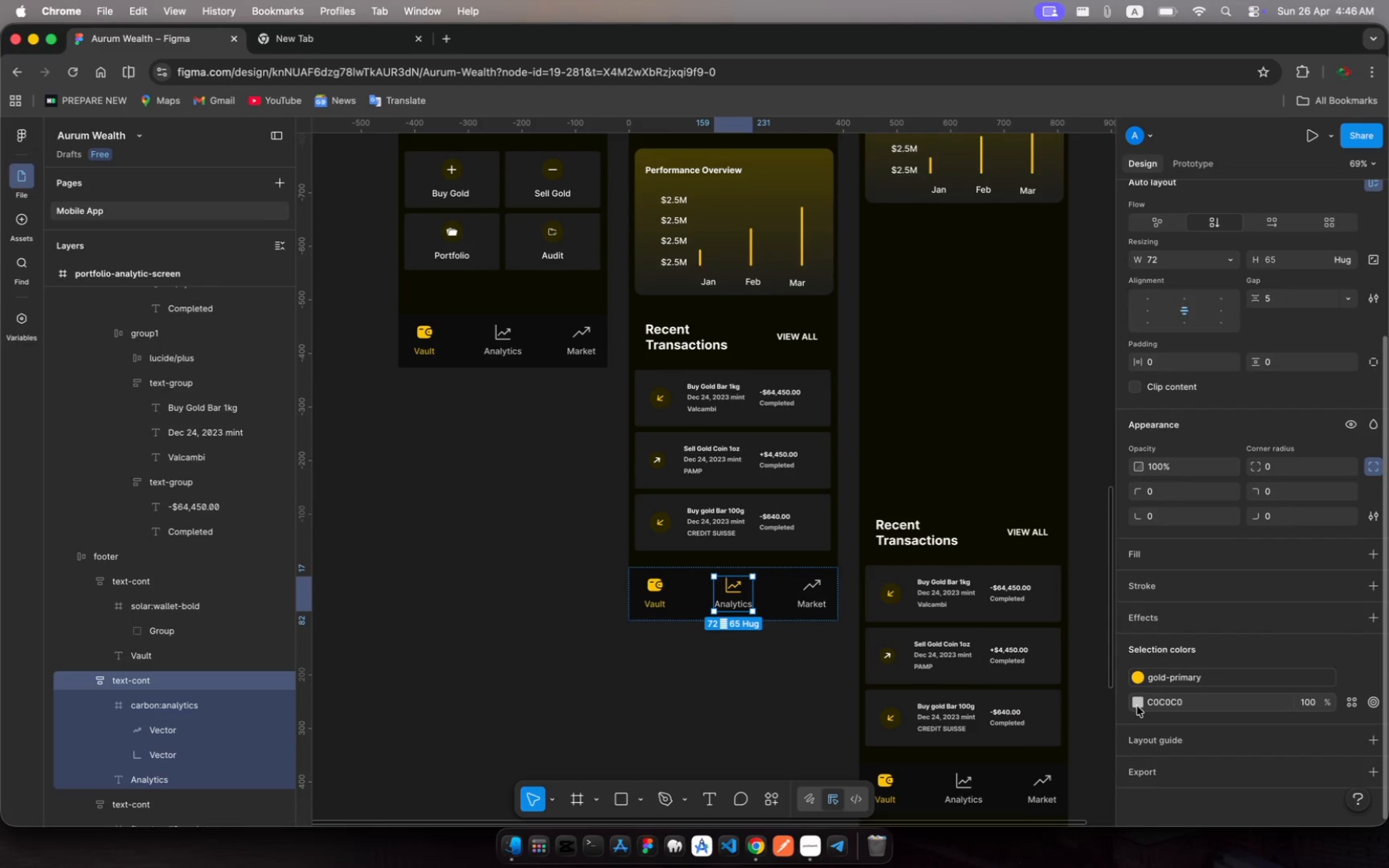 
left_click([1139, 704])
 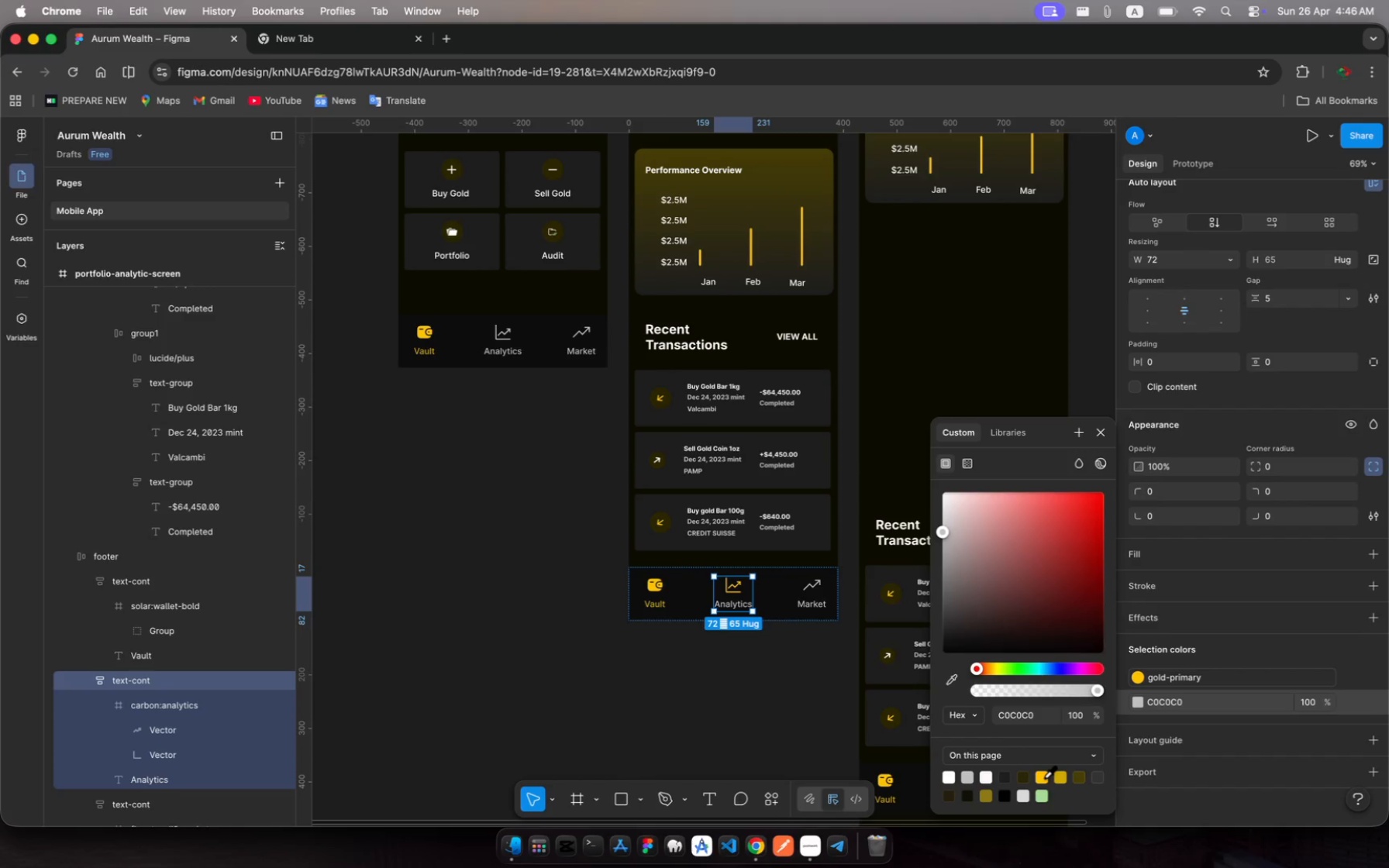 
left_click([1044, 777])
 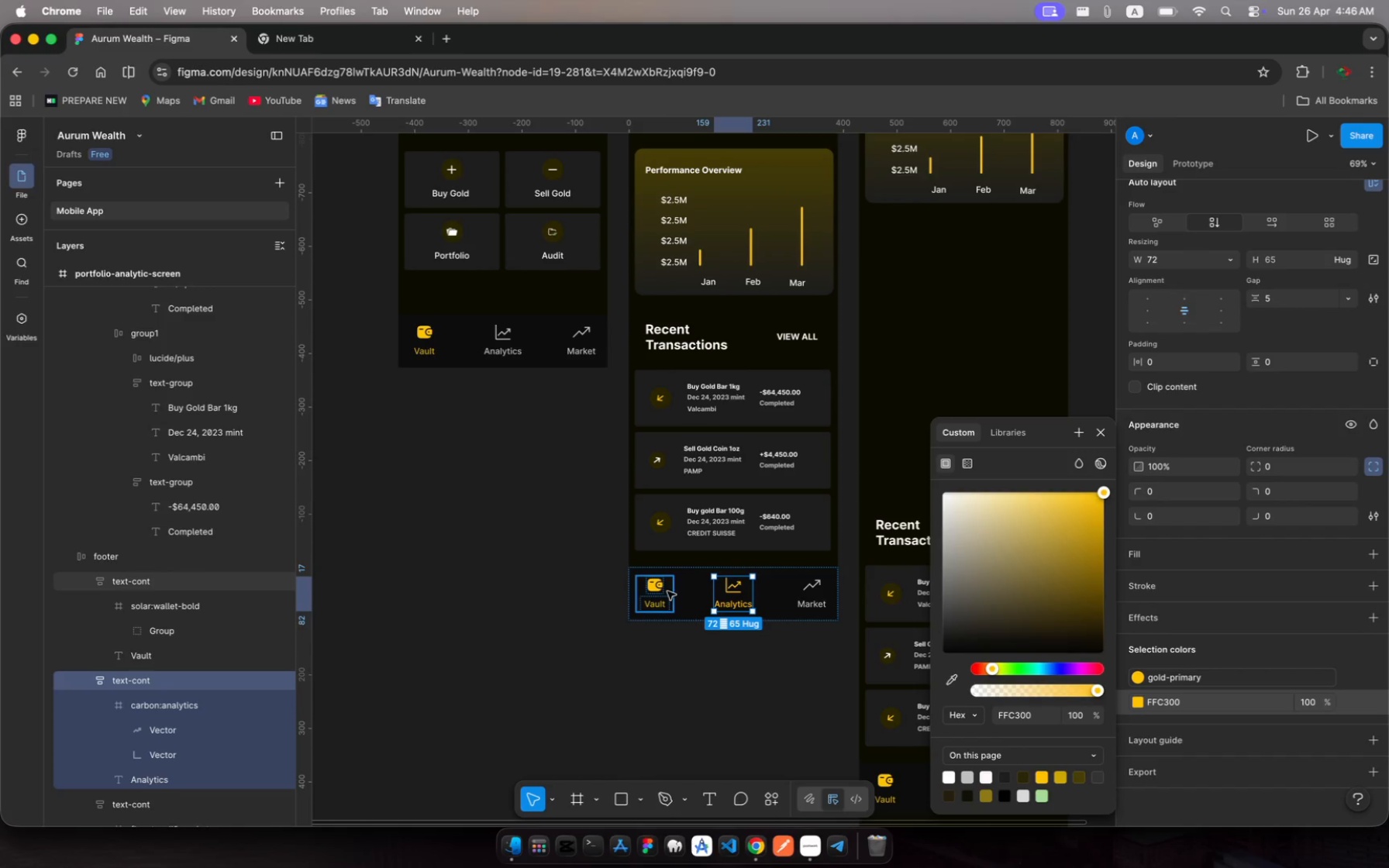 
left_click([662, 591])
 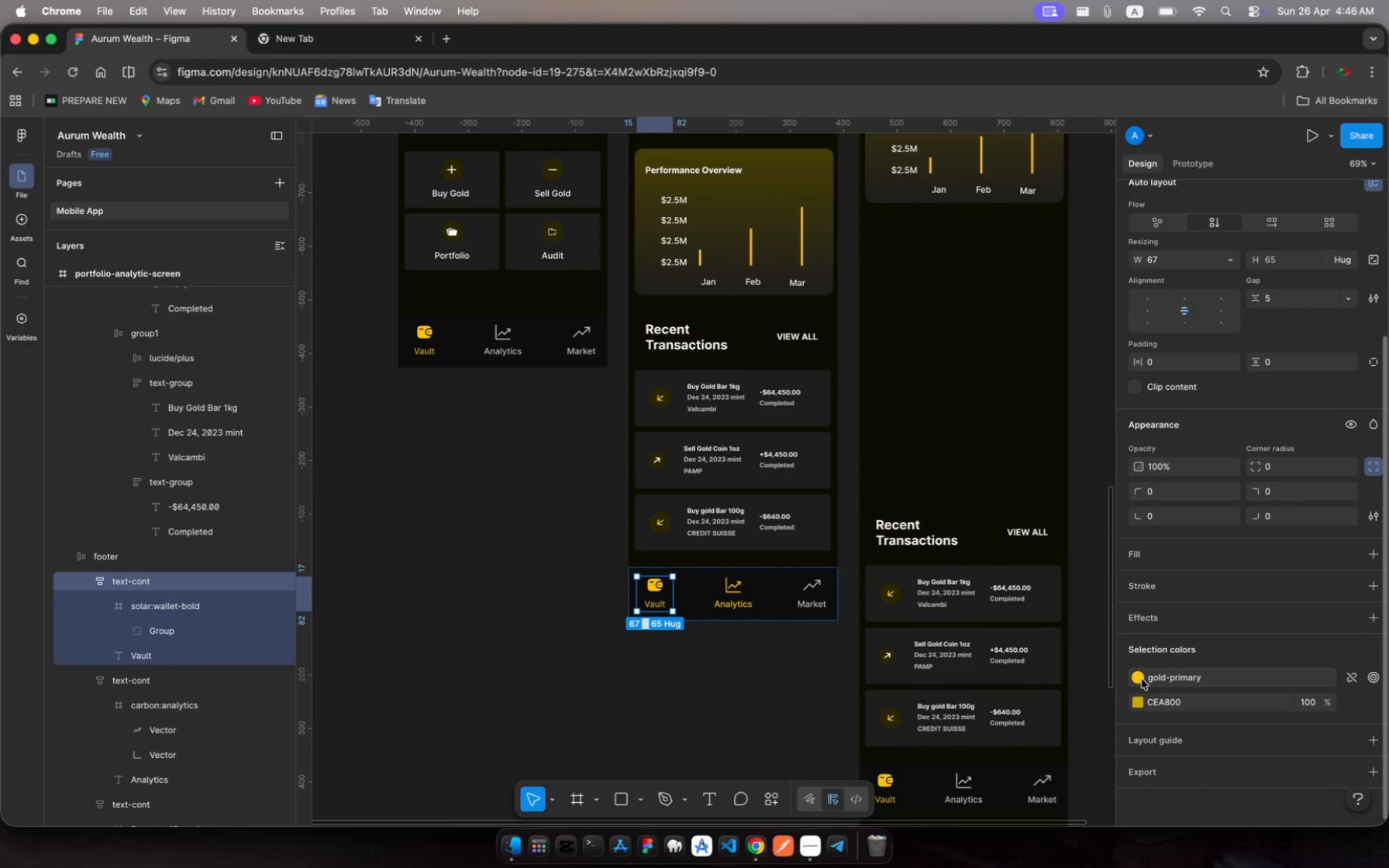 
left_click([1141, 679])
 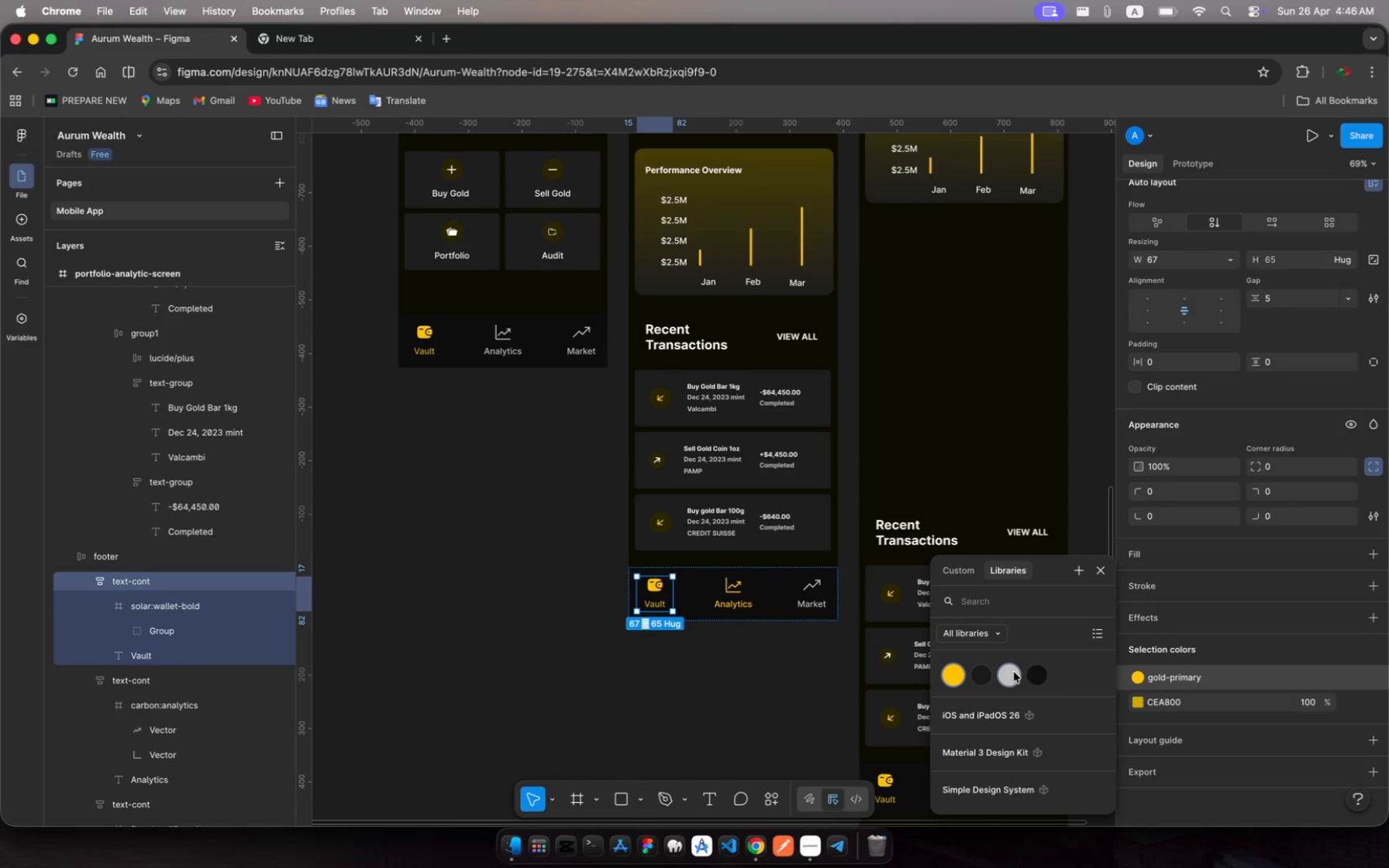 
left_click([1012, 673])
 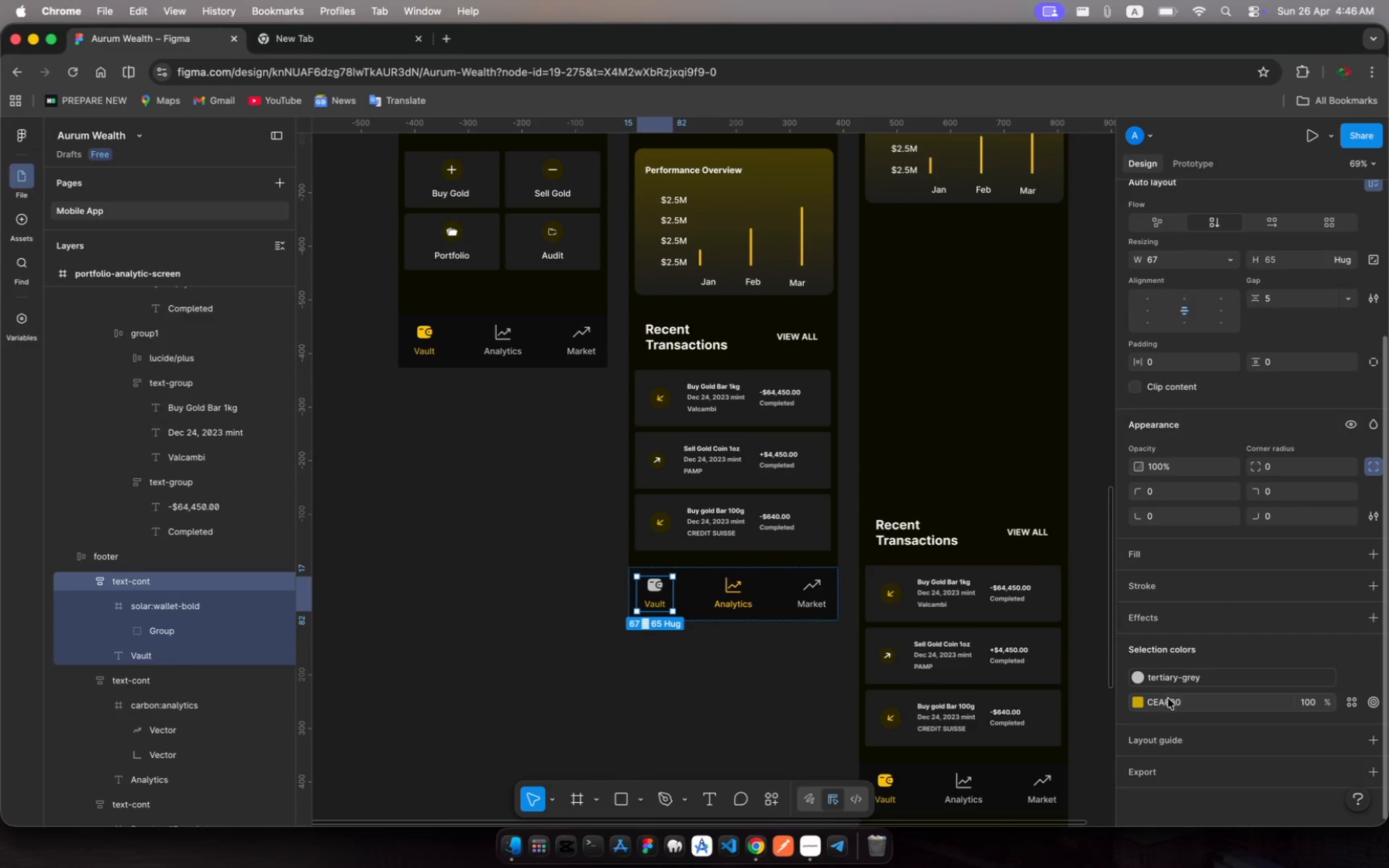 
left_click([1164, 701])
 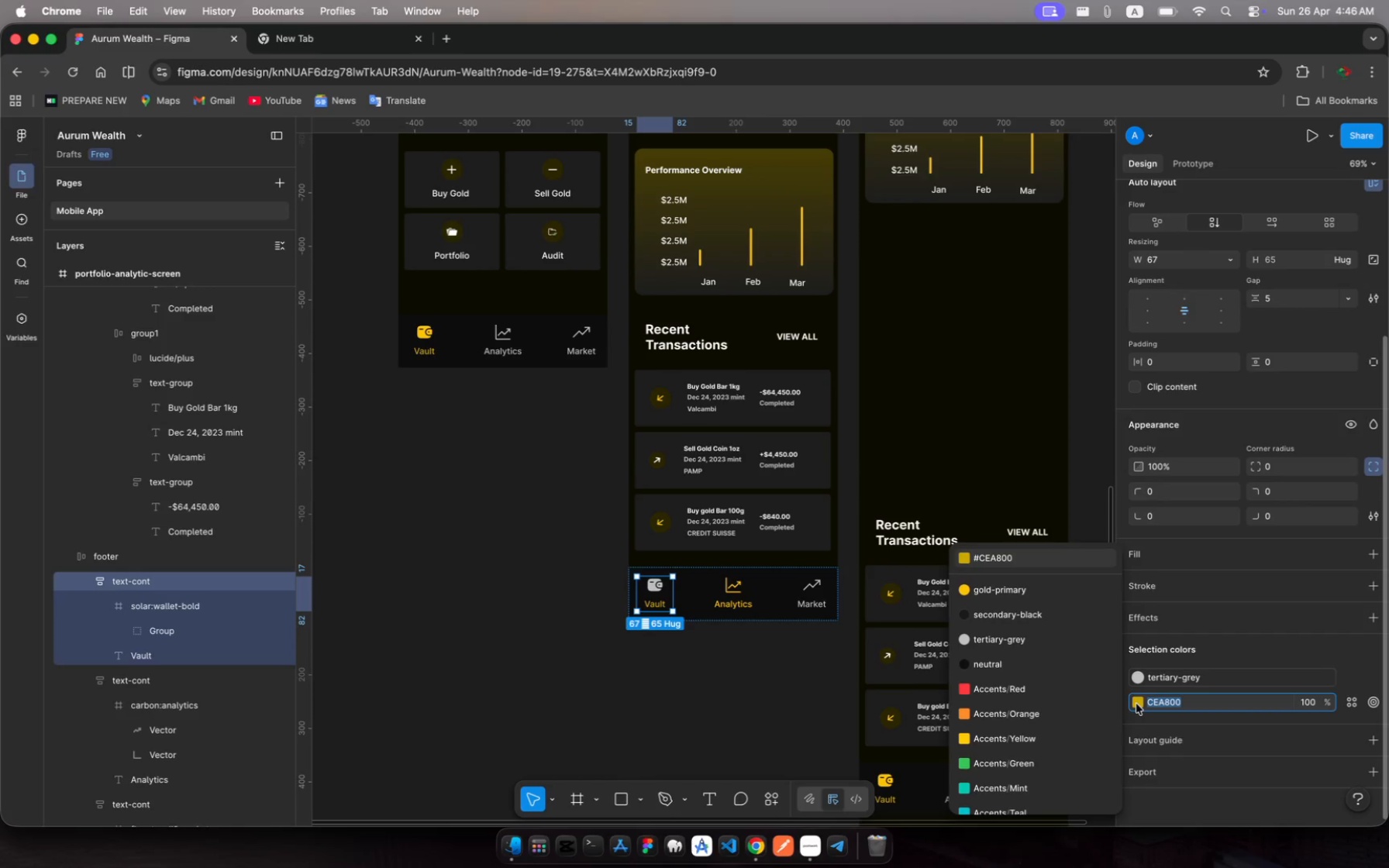 
left_click([1139, 704])
 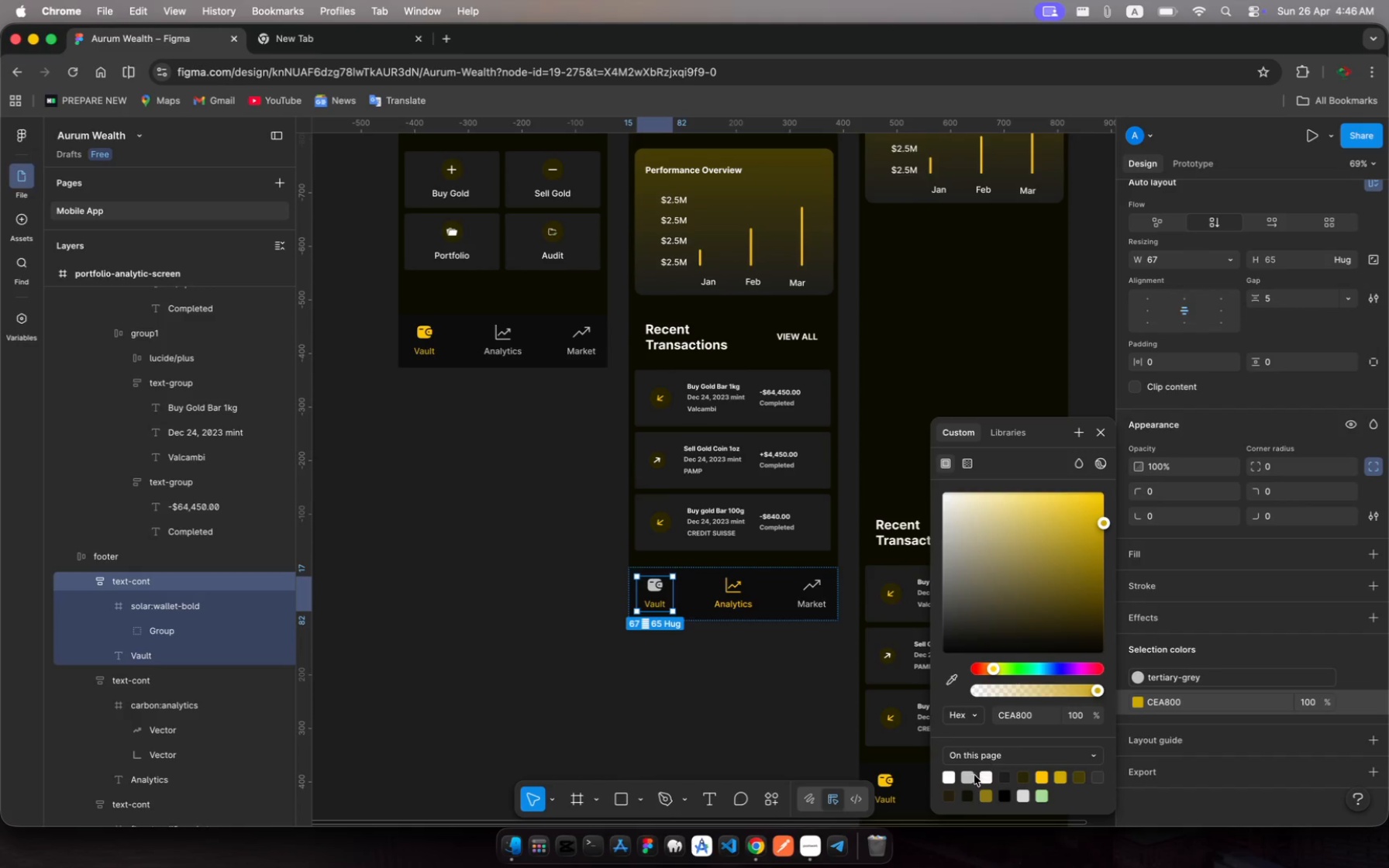 
left_click([966, 777])
 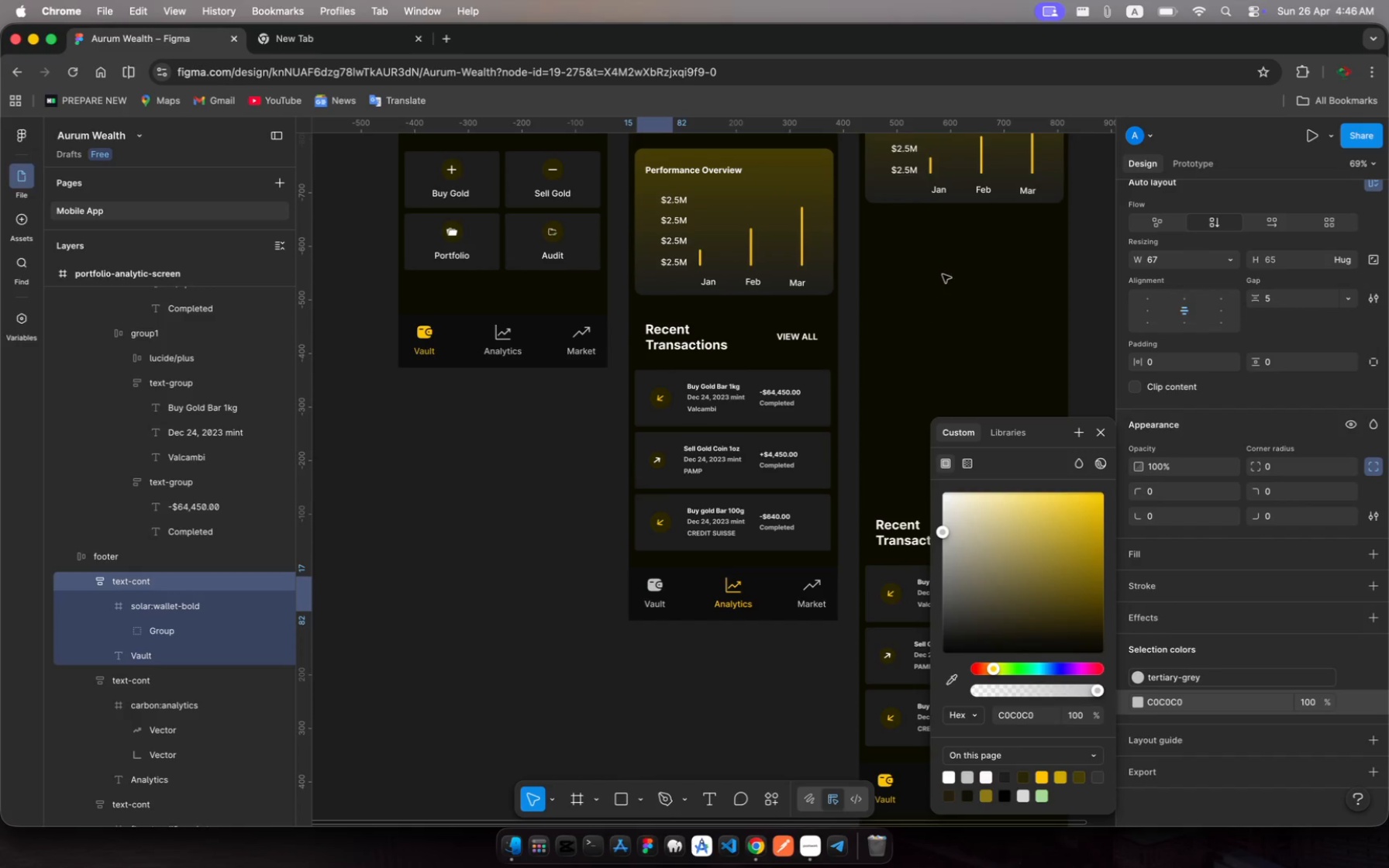 
scroll: coordinate [944, 274], scroll_direction: down, amount: 7.0
 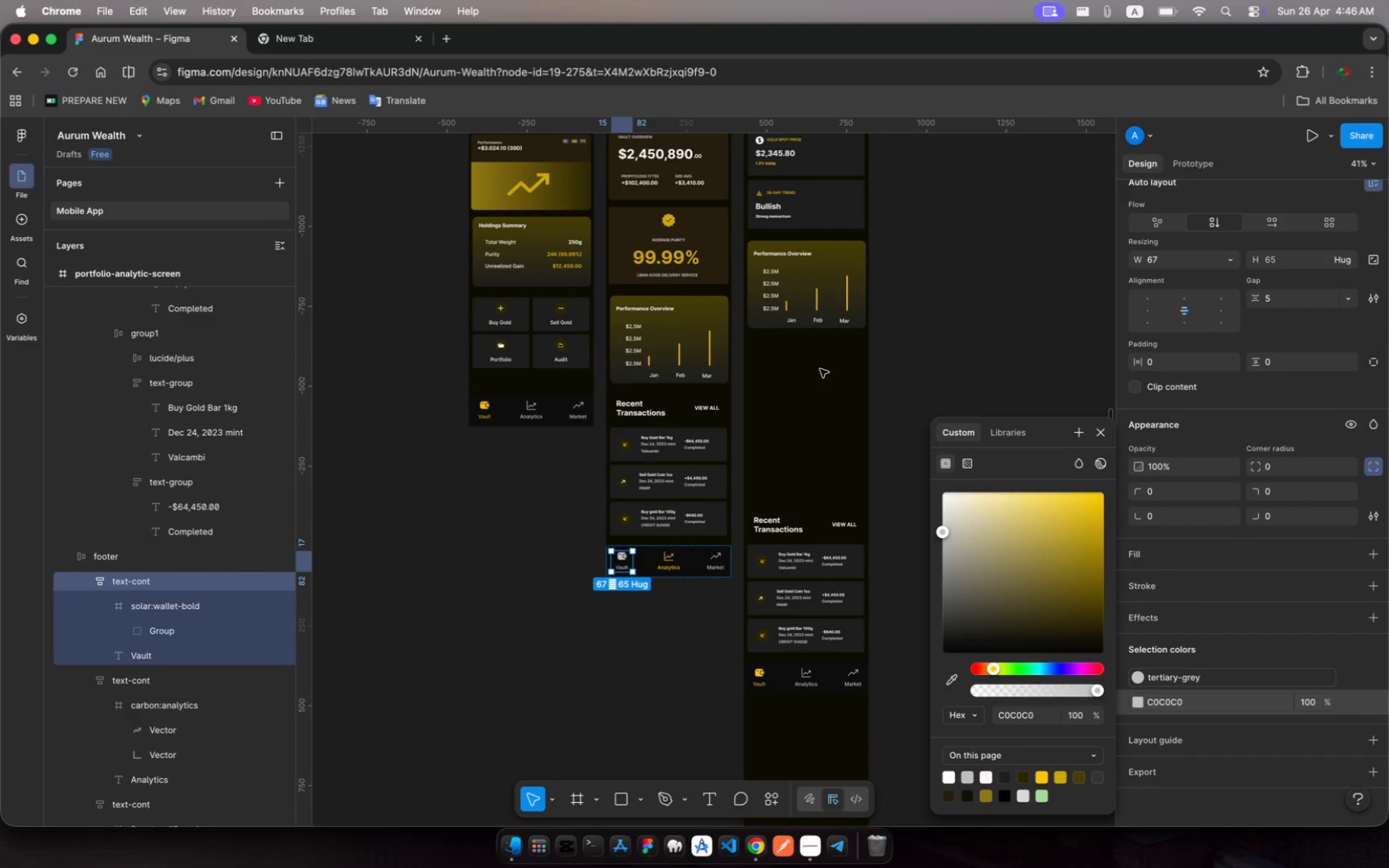 
left_click([822, 312])
 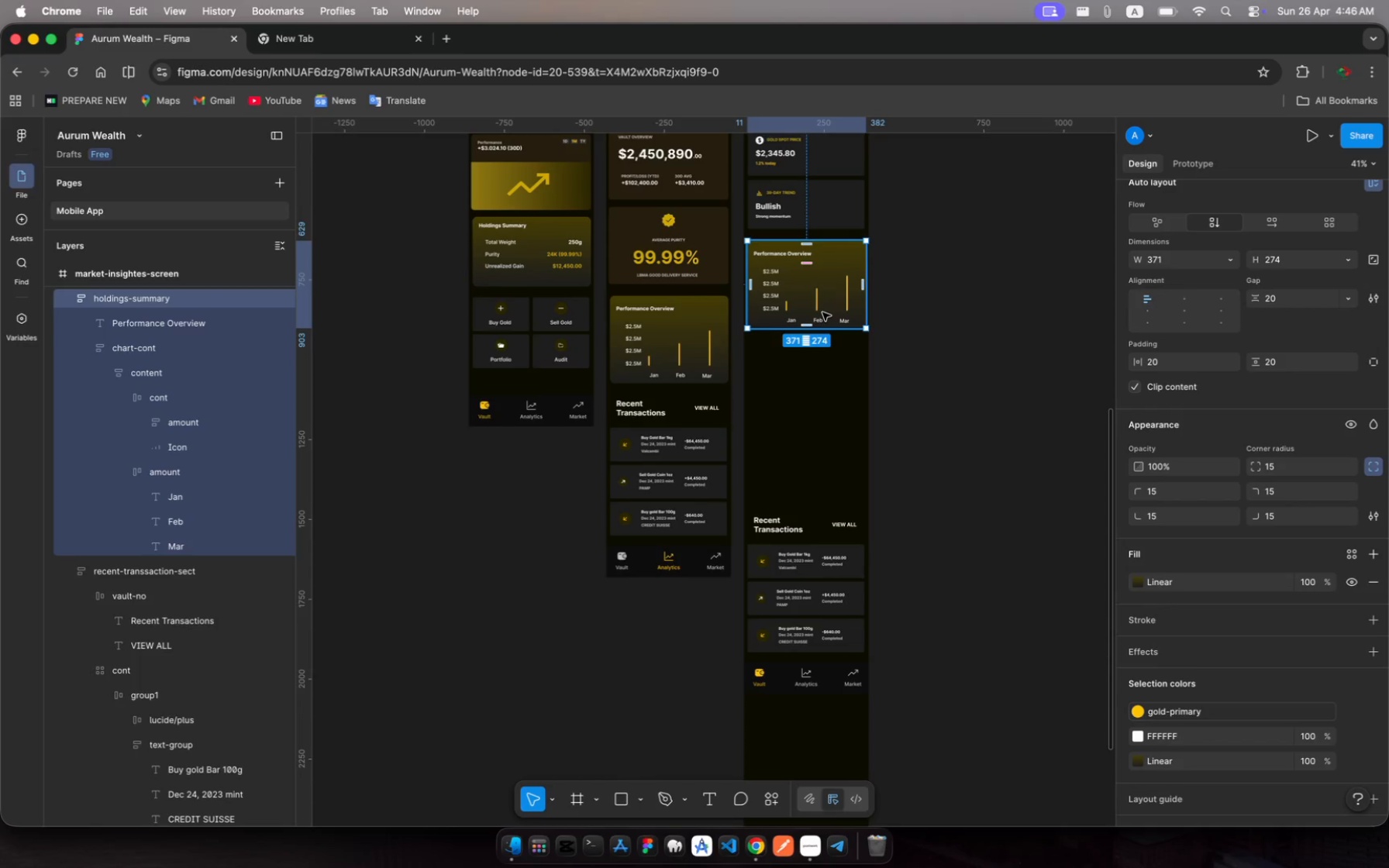 
scroll: coordinate [668, 236], scroll_direction: up, amount: 12.0
 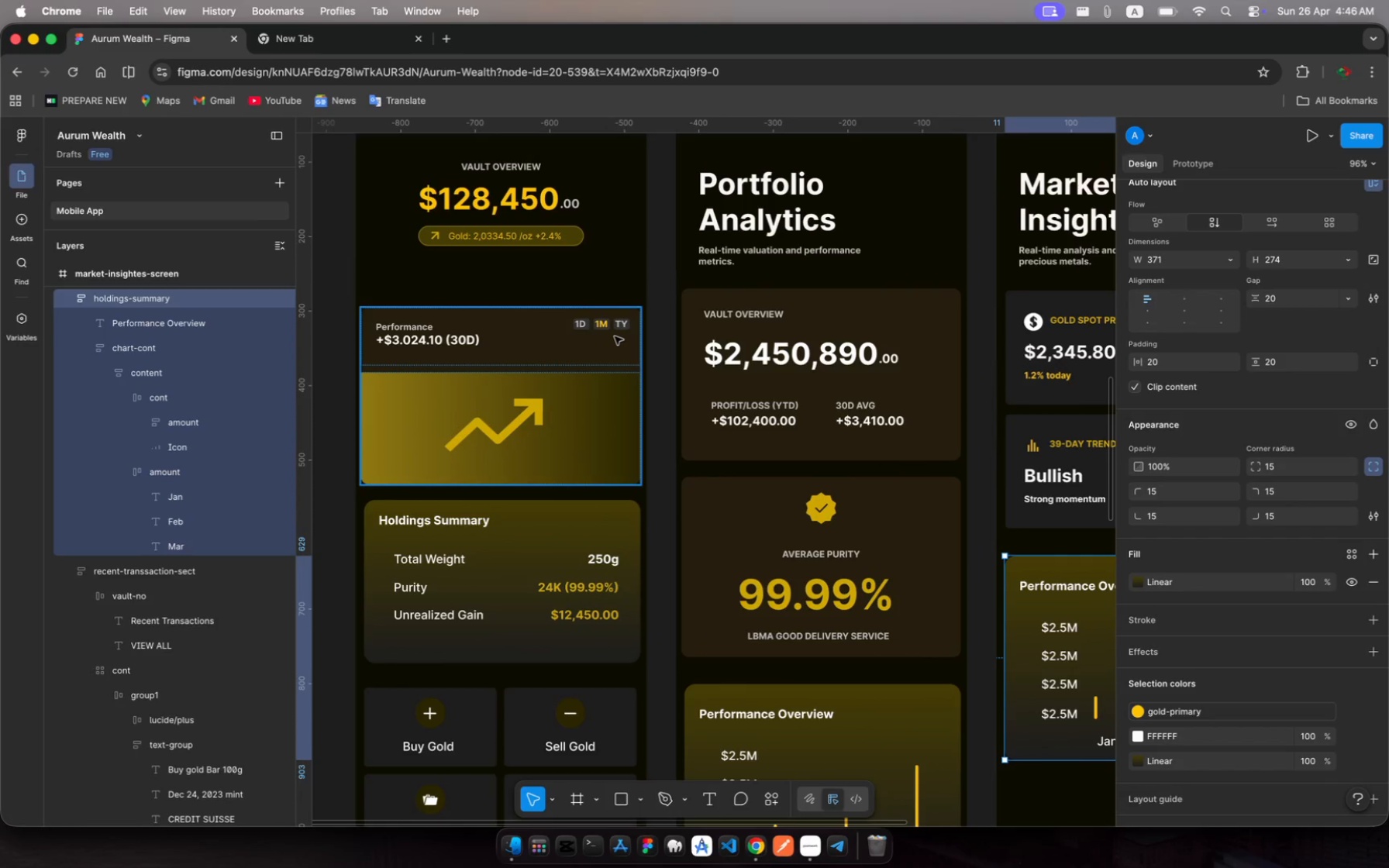 
wait(6.94)
 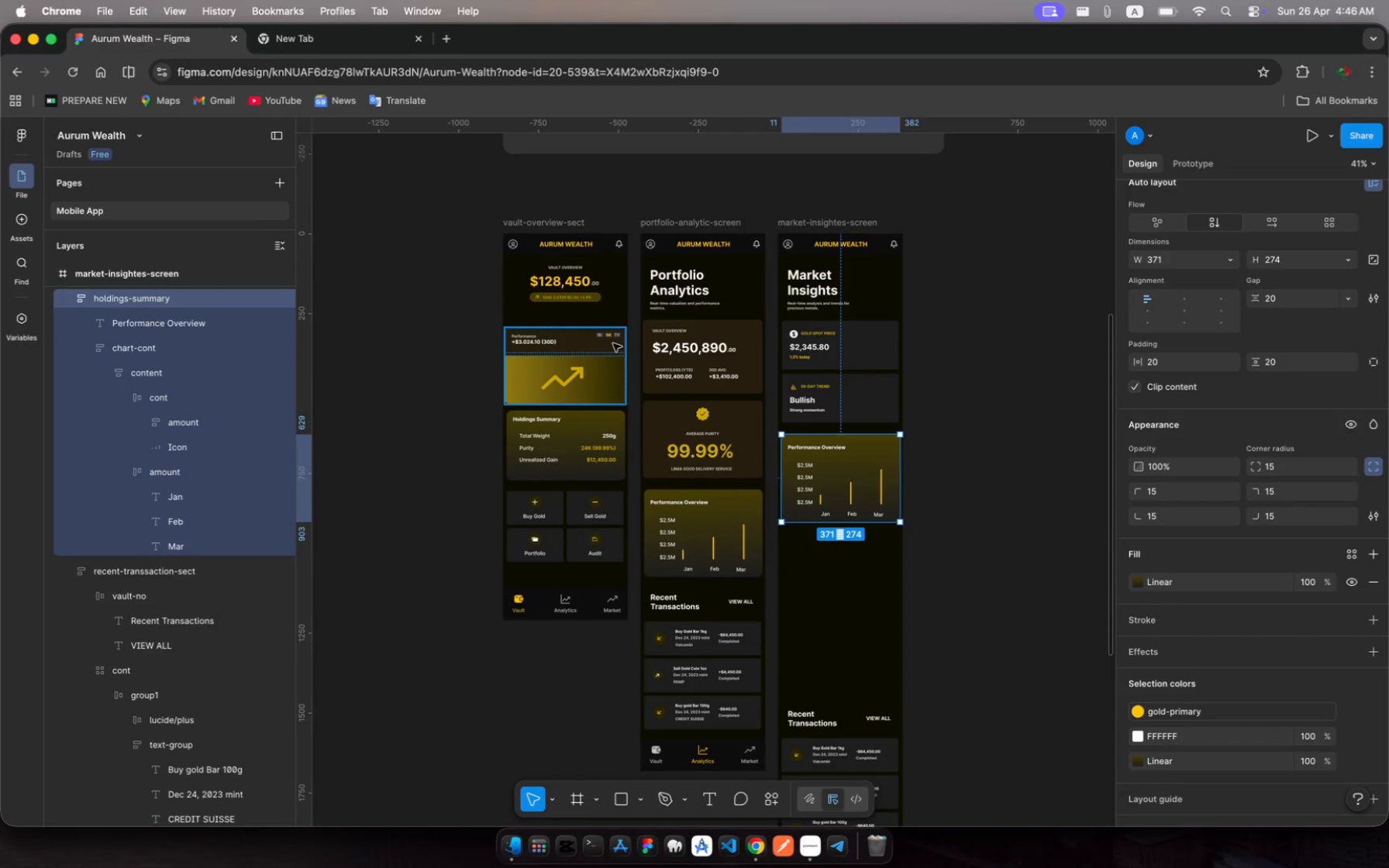 
hold_key(key=ShiftRight, duration=3.6)
left_click([628, 309])
 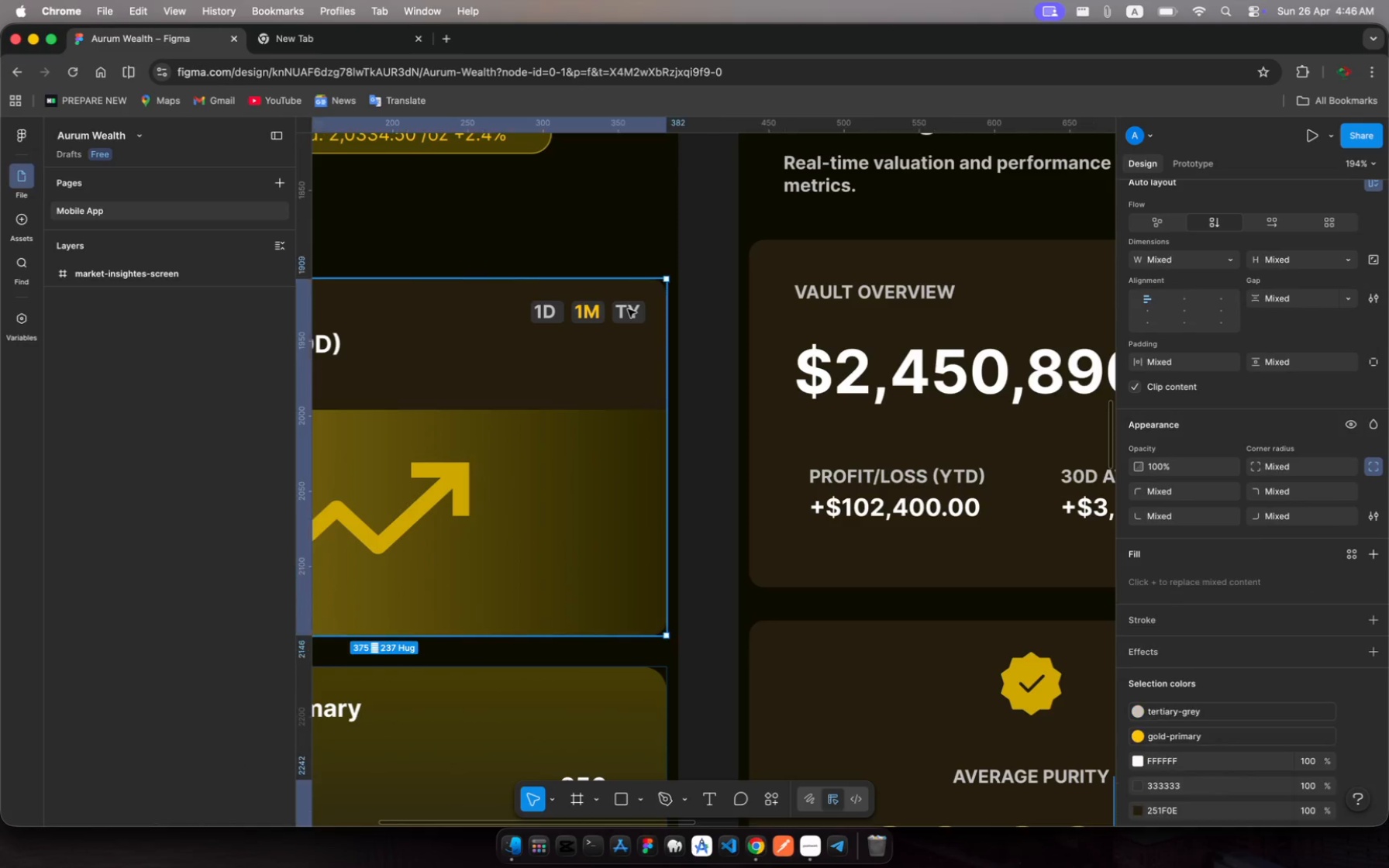 
left_click([628, 309])
 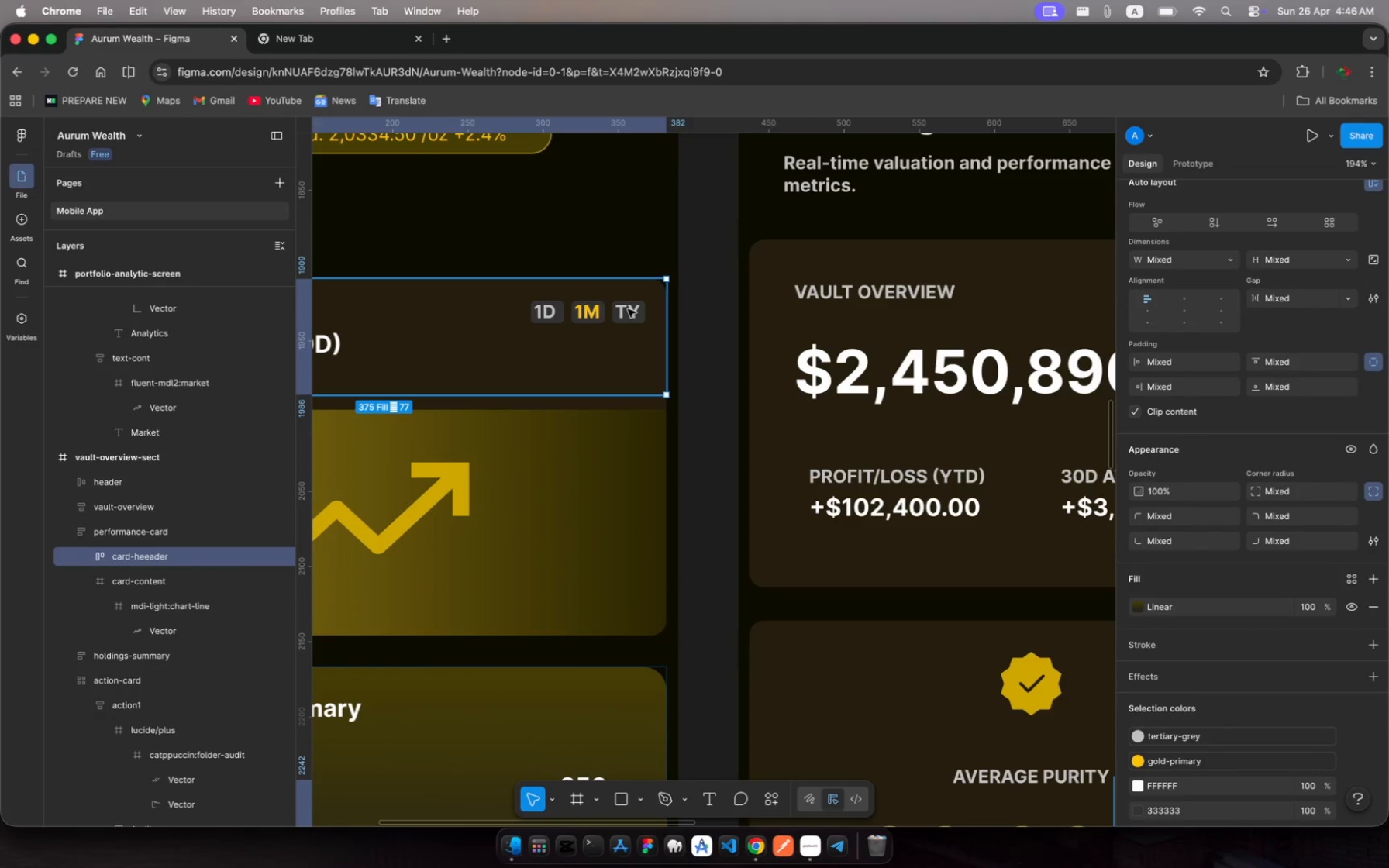 
left_click([628, 309])
 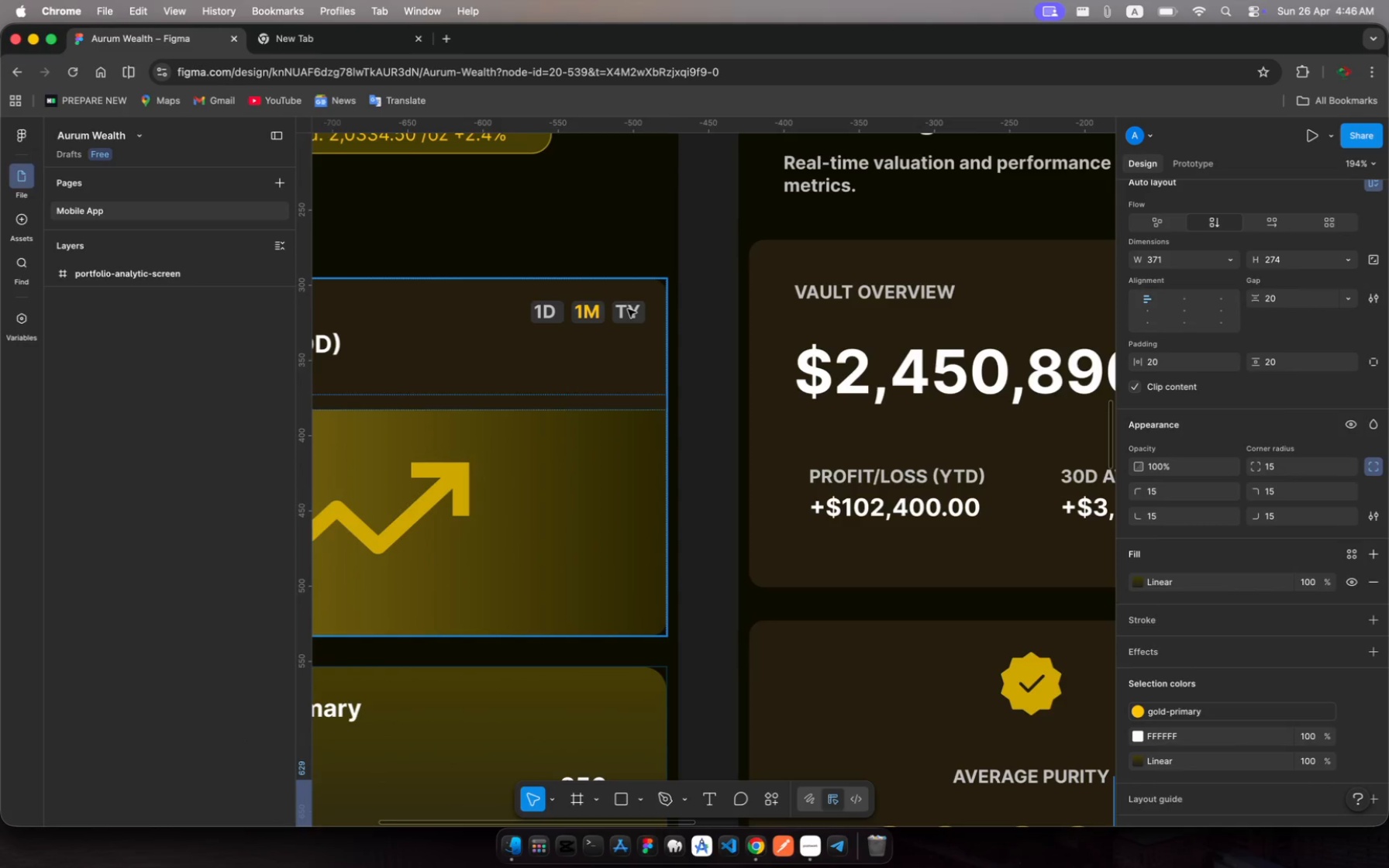 
left_click([628, 309])
 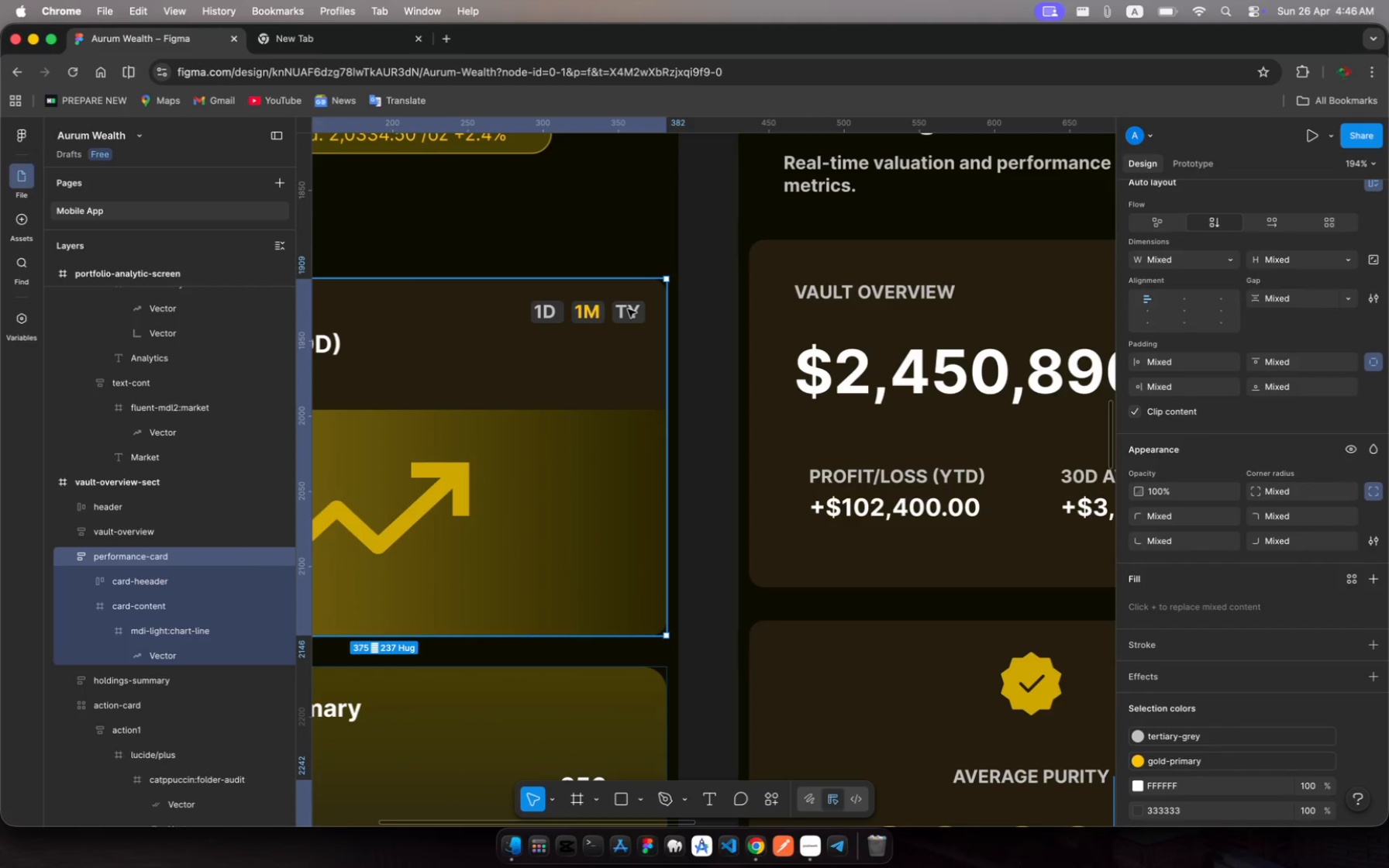 
left_click([628, 309])
 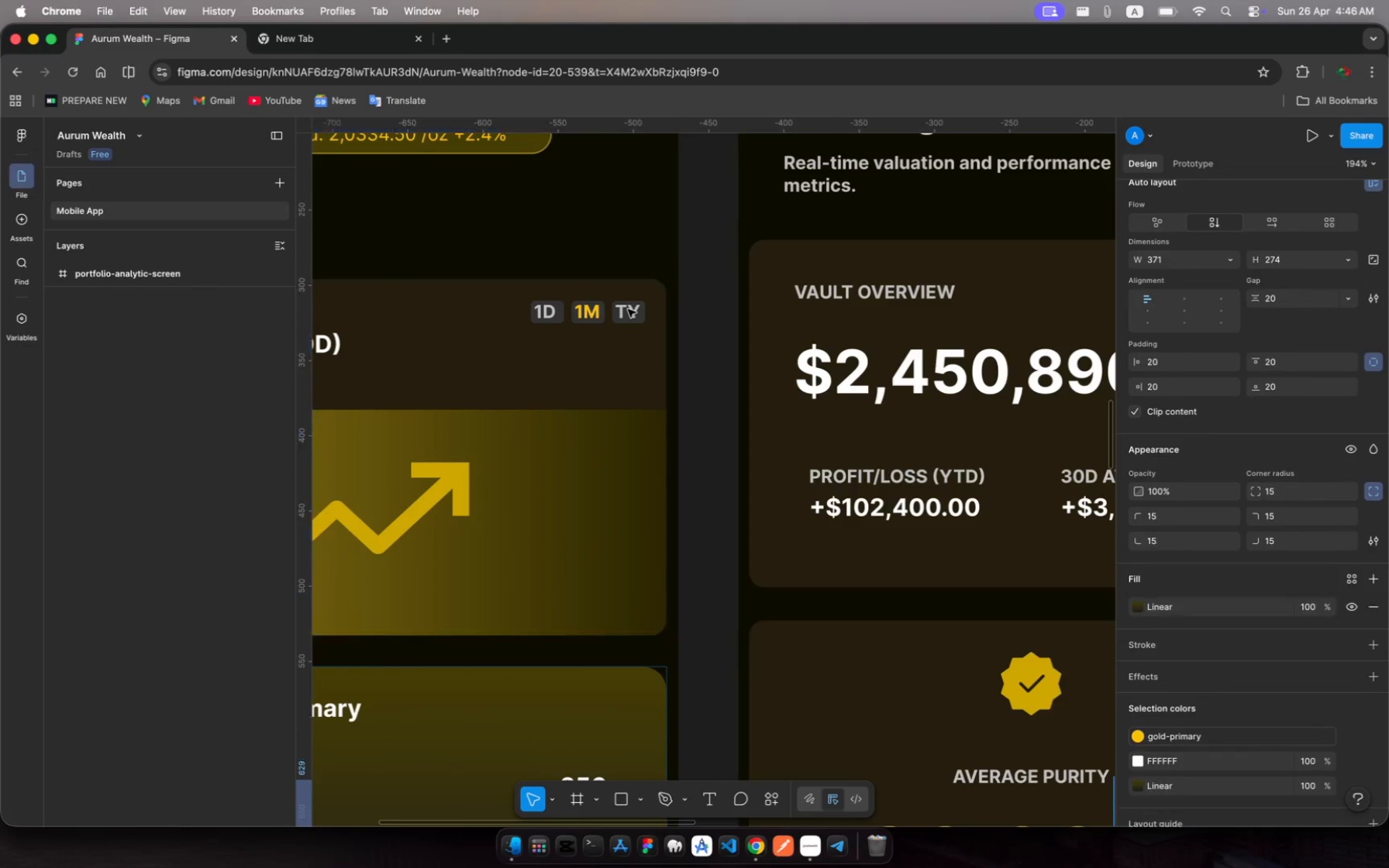 
left_click([628, 309])
 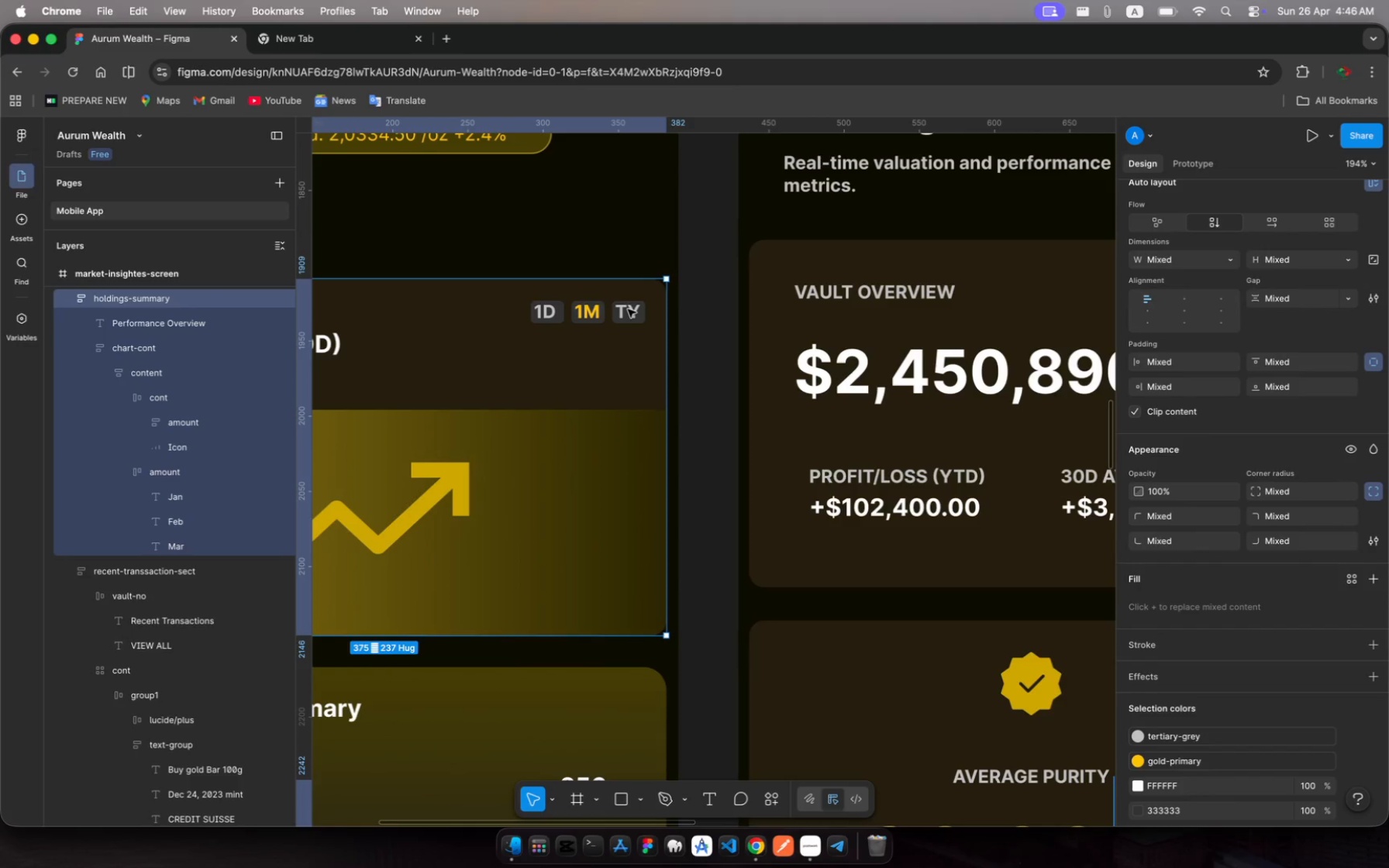 
left_click([628, 309])
 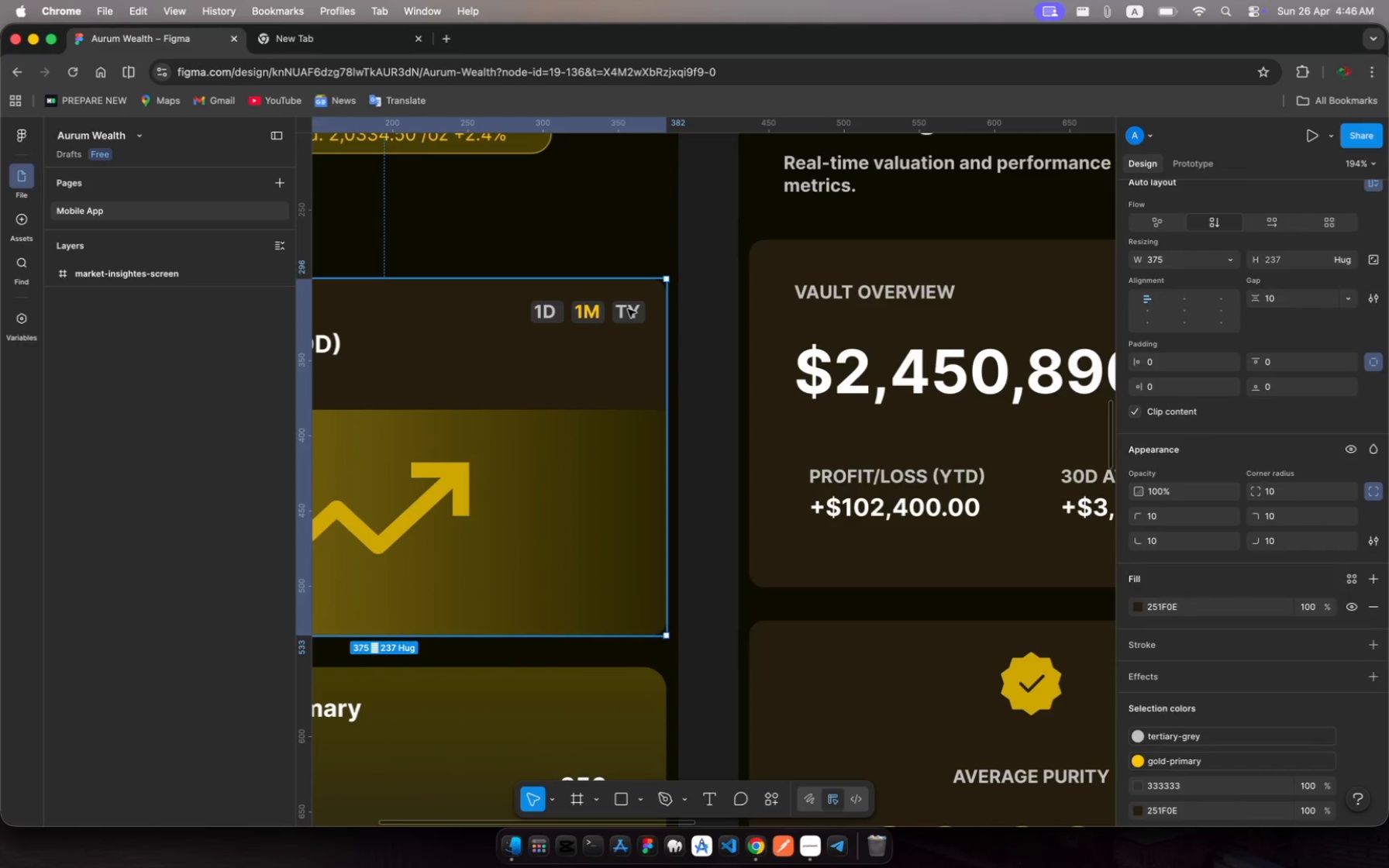 
double_click([628, 309])
 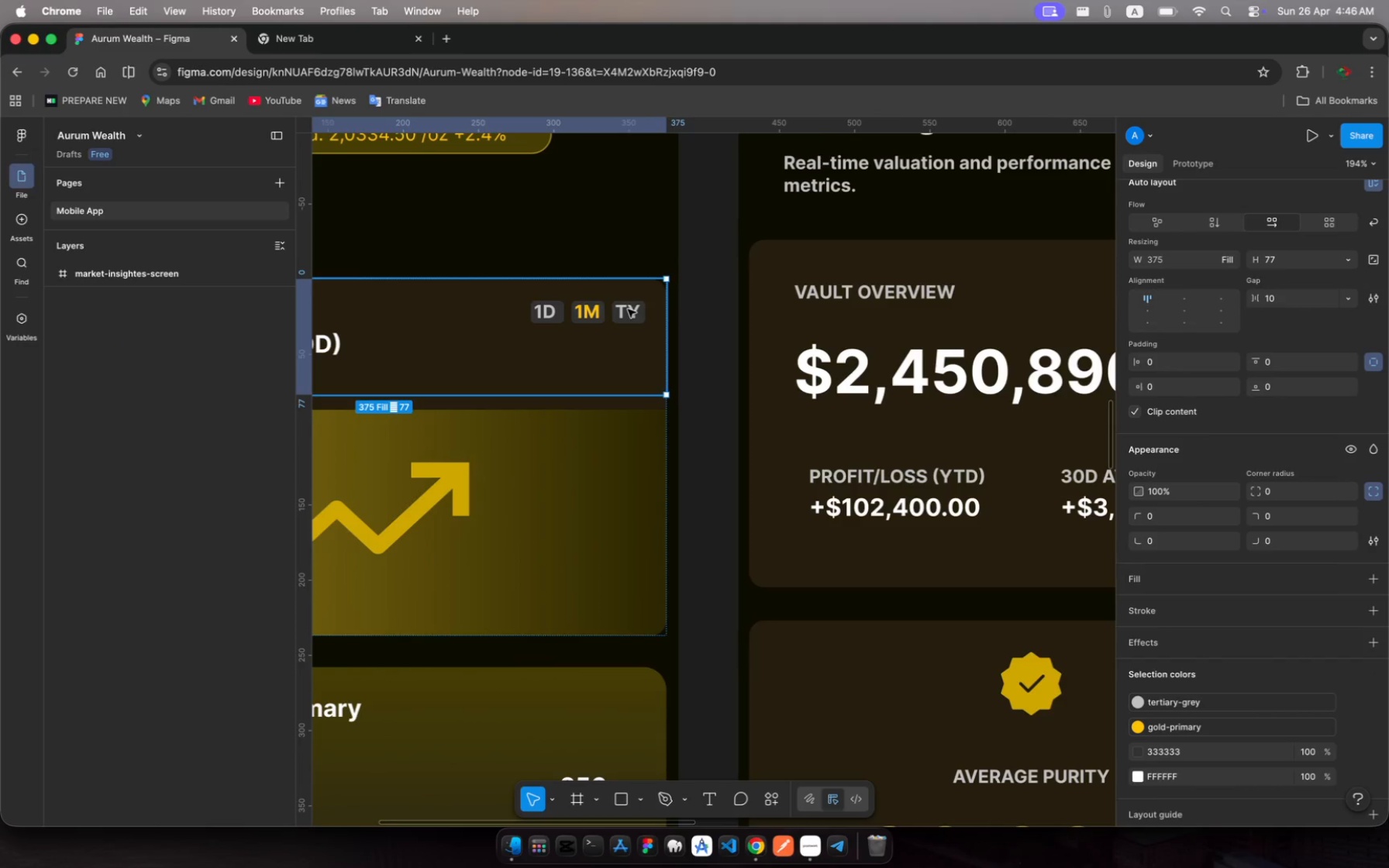 
left_click([628, 309])
 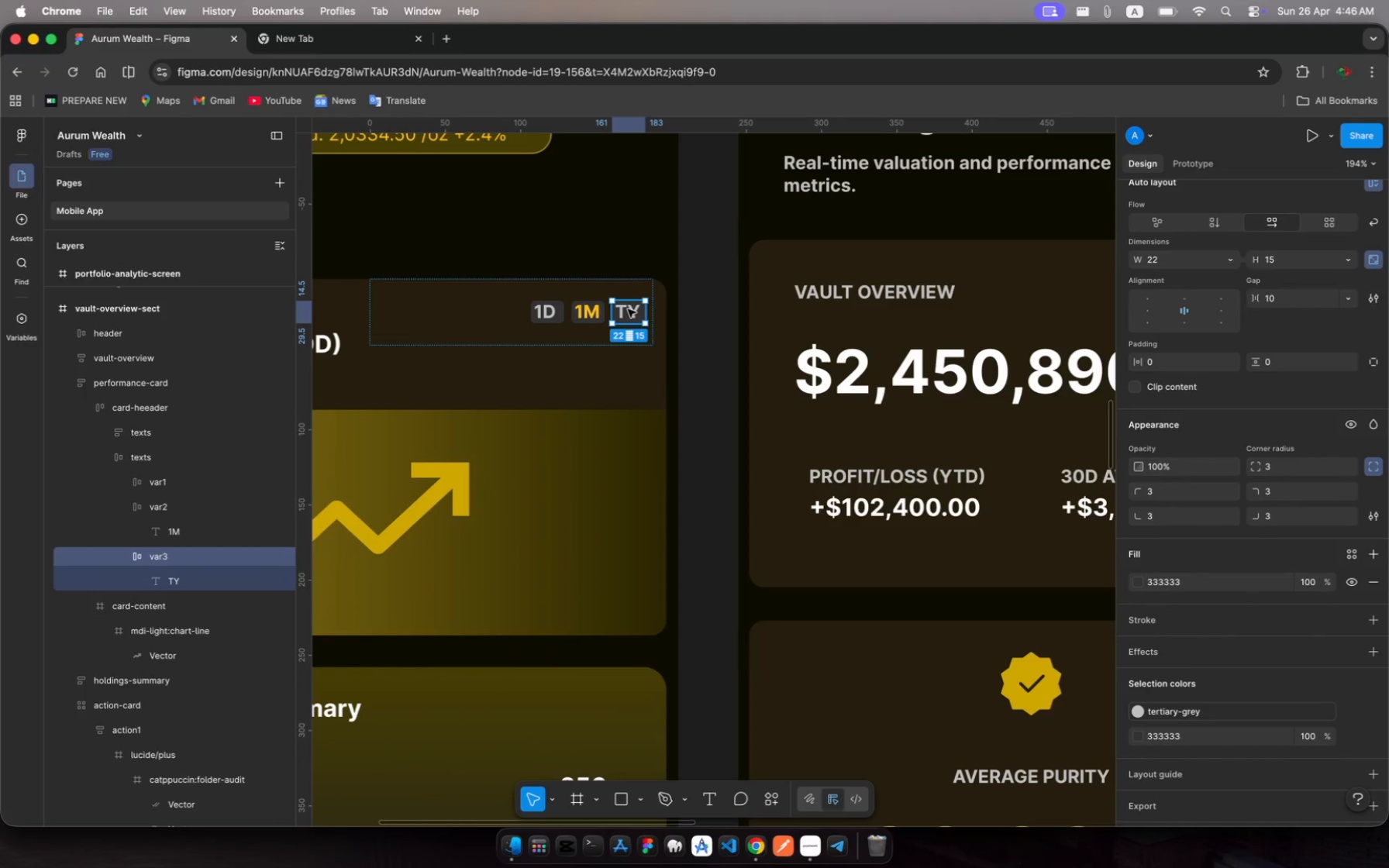 
hold_key(key=ShiftRight, duration=3.47)
left_click([592, 314])
 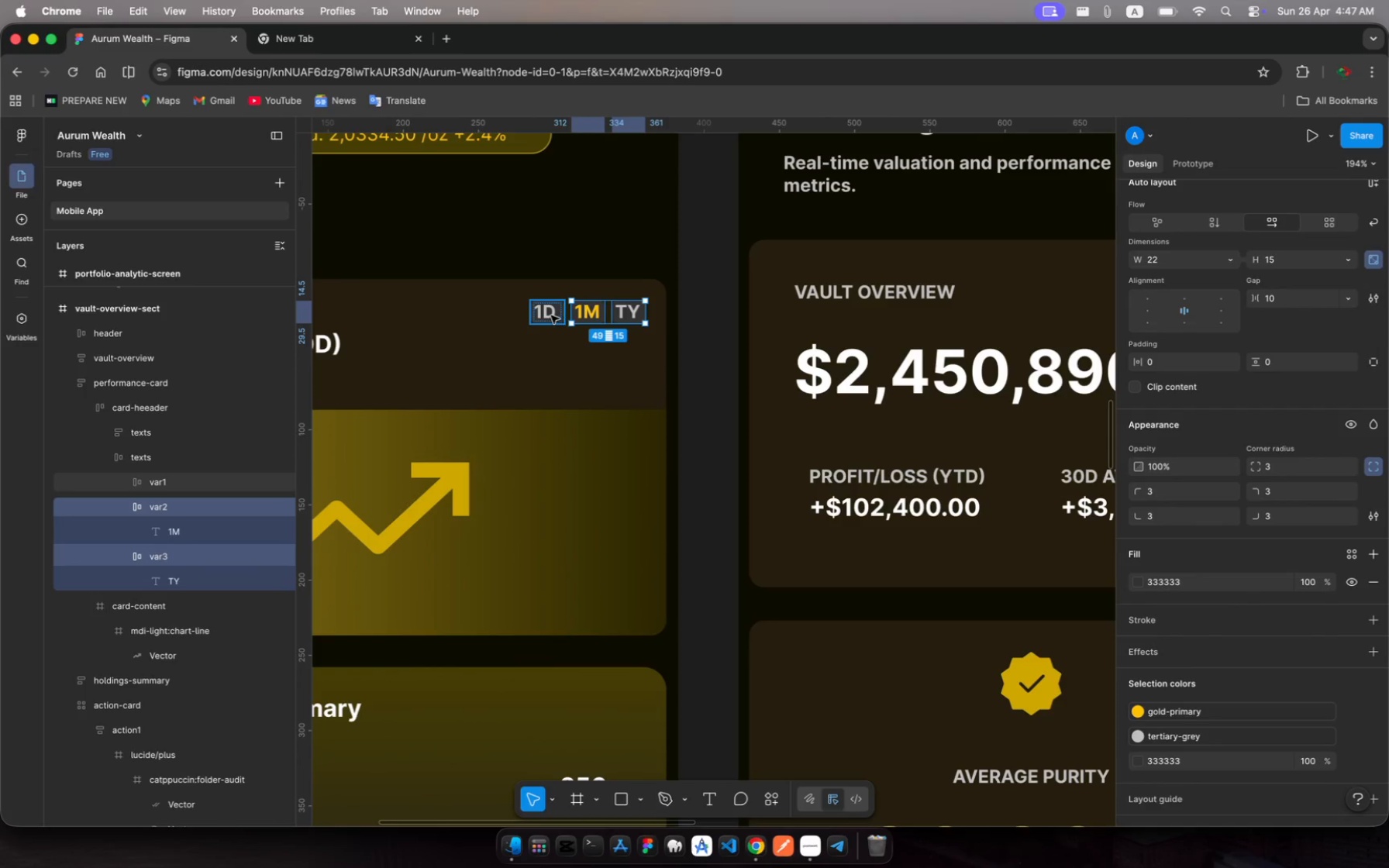 
left_click([549, 315])
 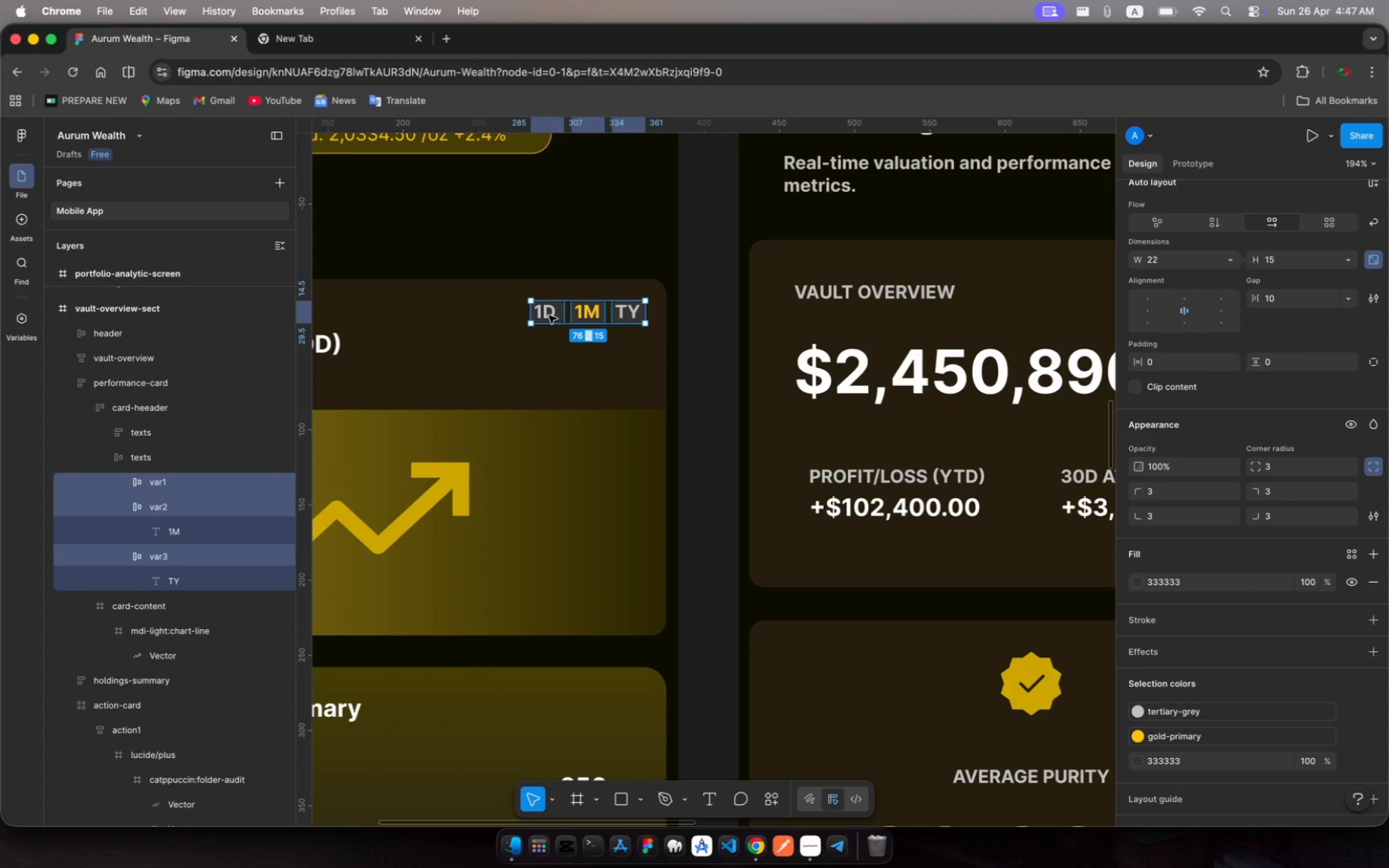 
key(Meta+C)
 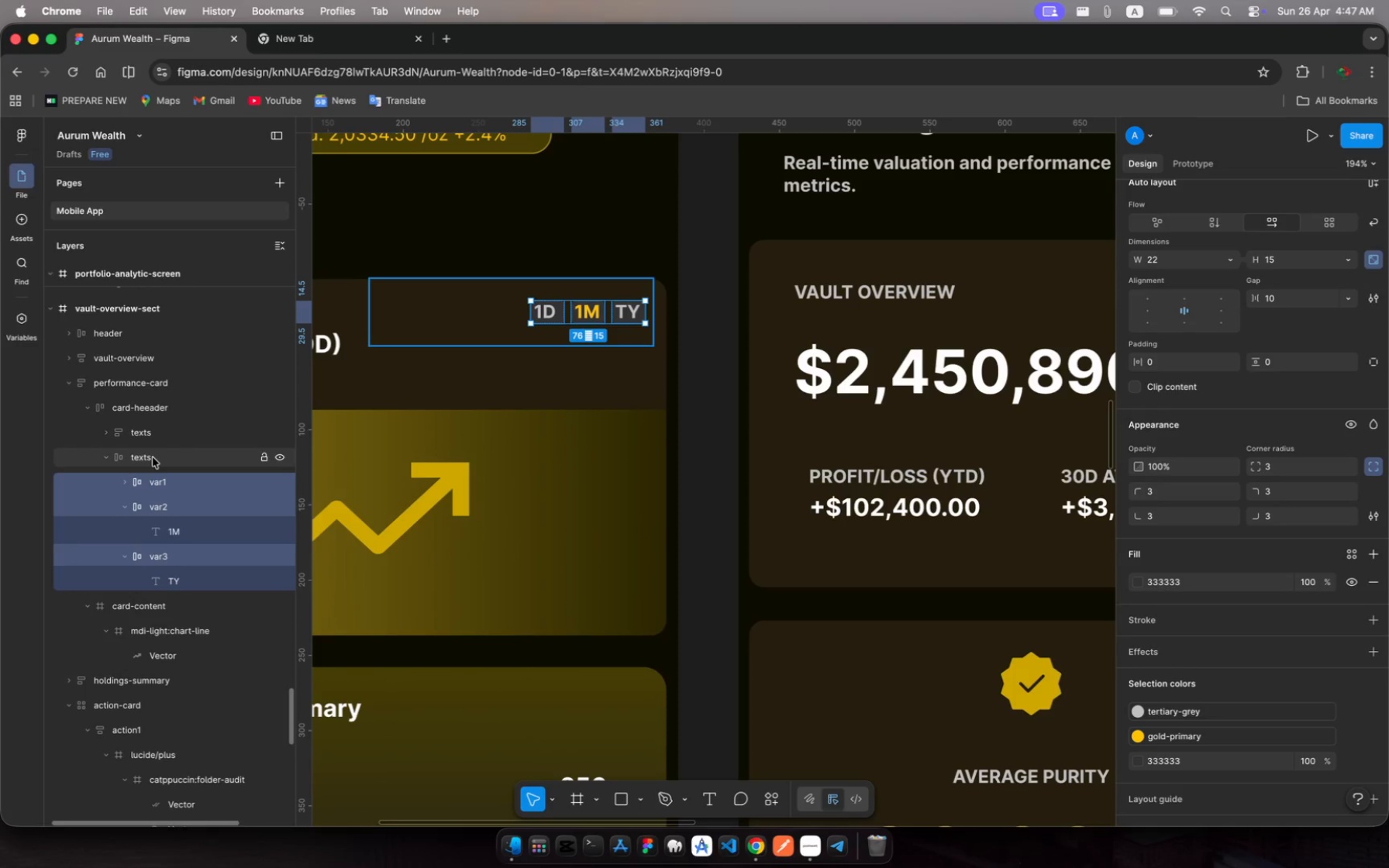 
wait(5.33)
 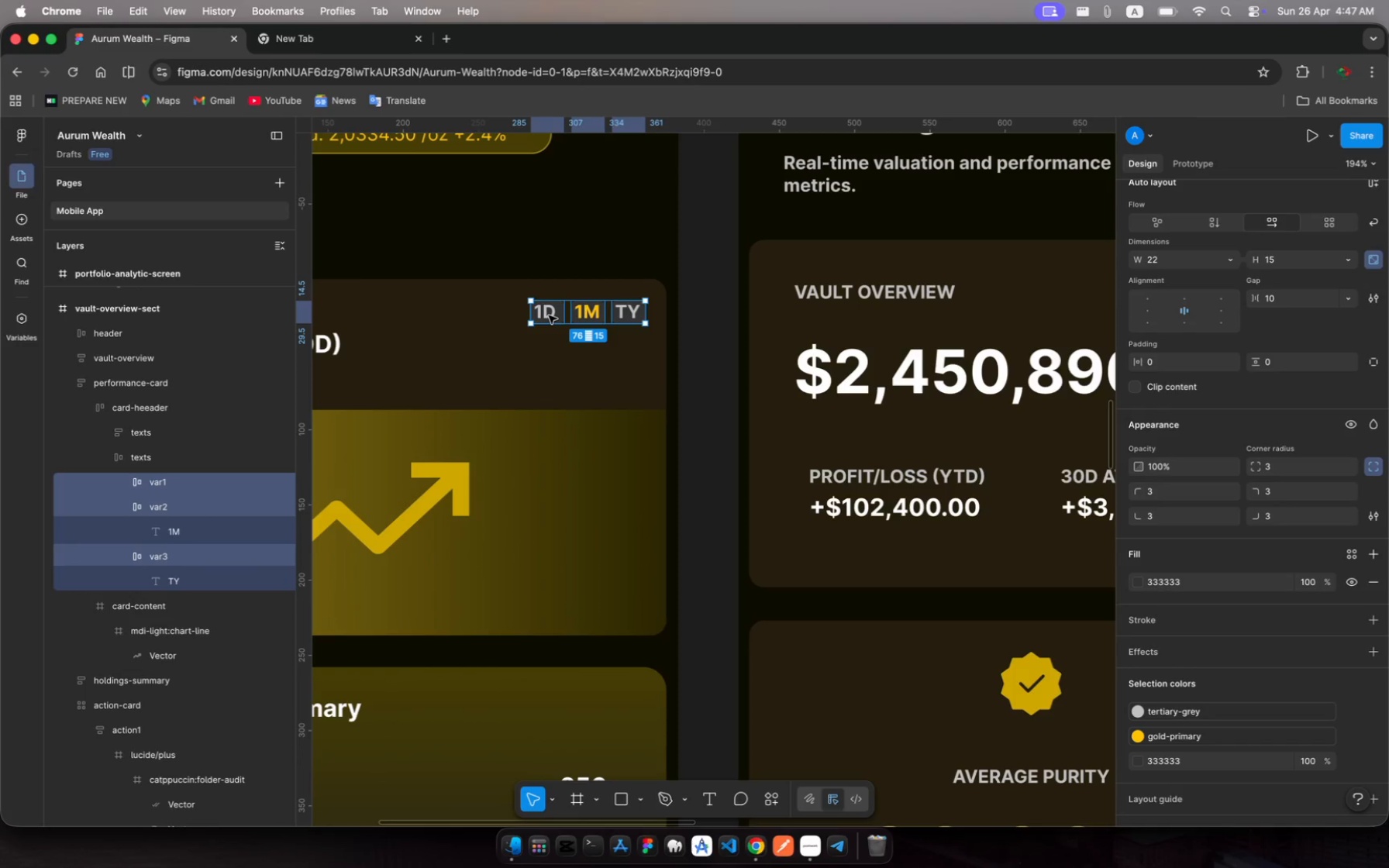 
left_click([106, 463])
 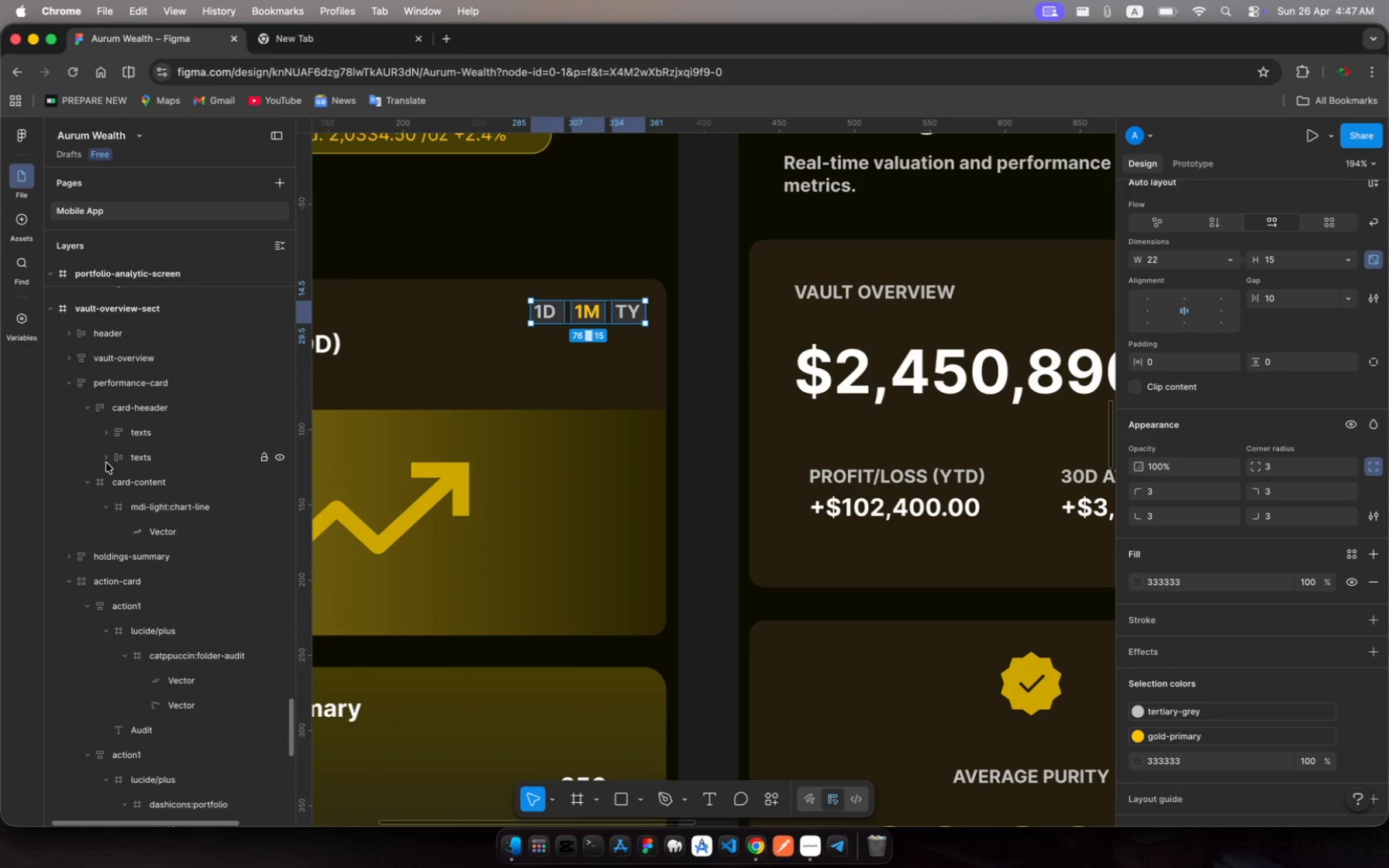 
scroll: coordinate [734, 467], scroll_direction: down, amount: 38.0
 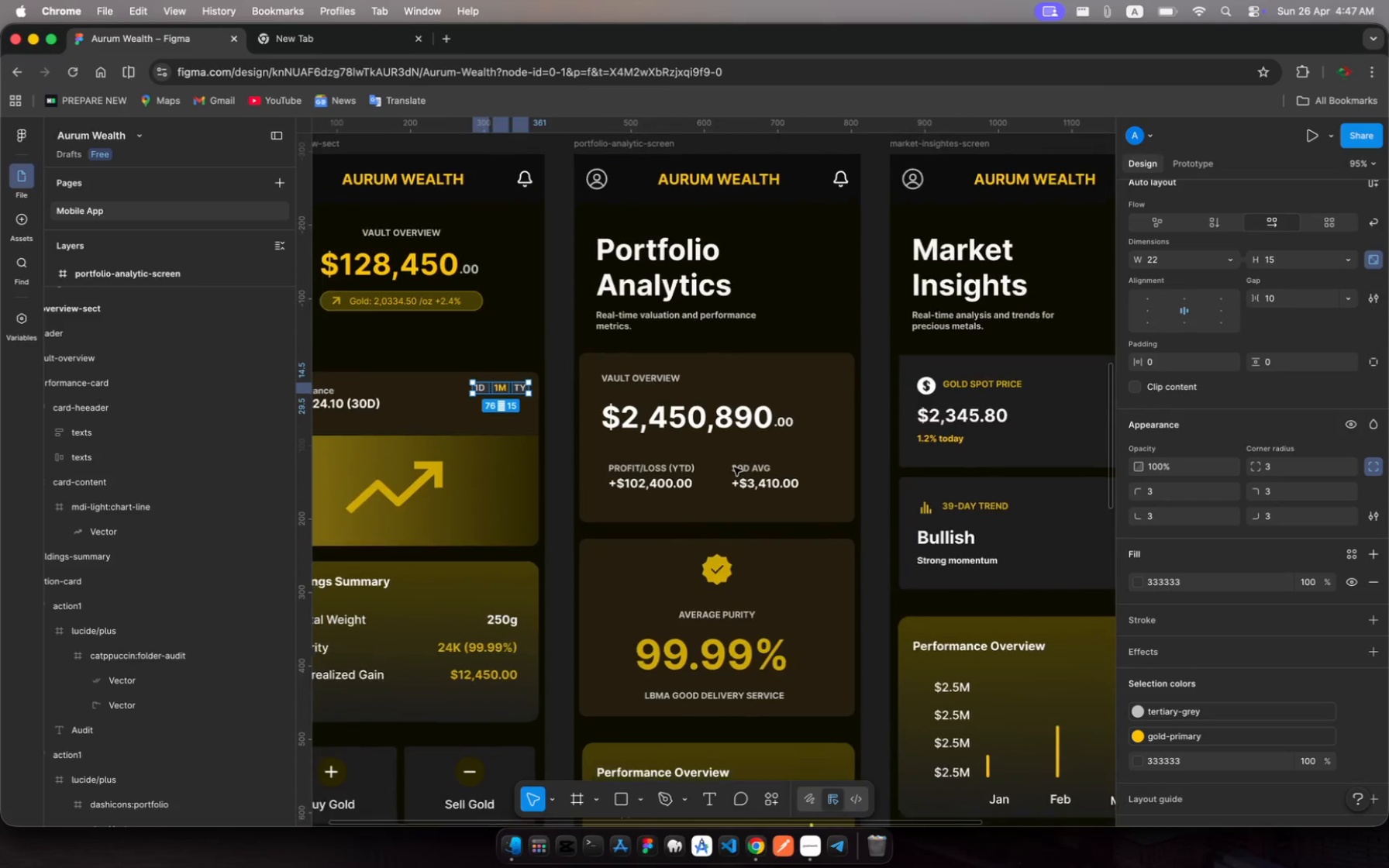 
left_click([726, 425])
 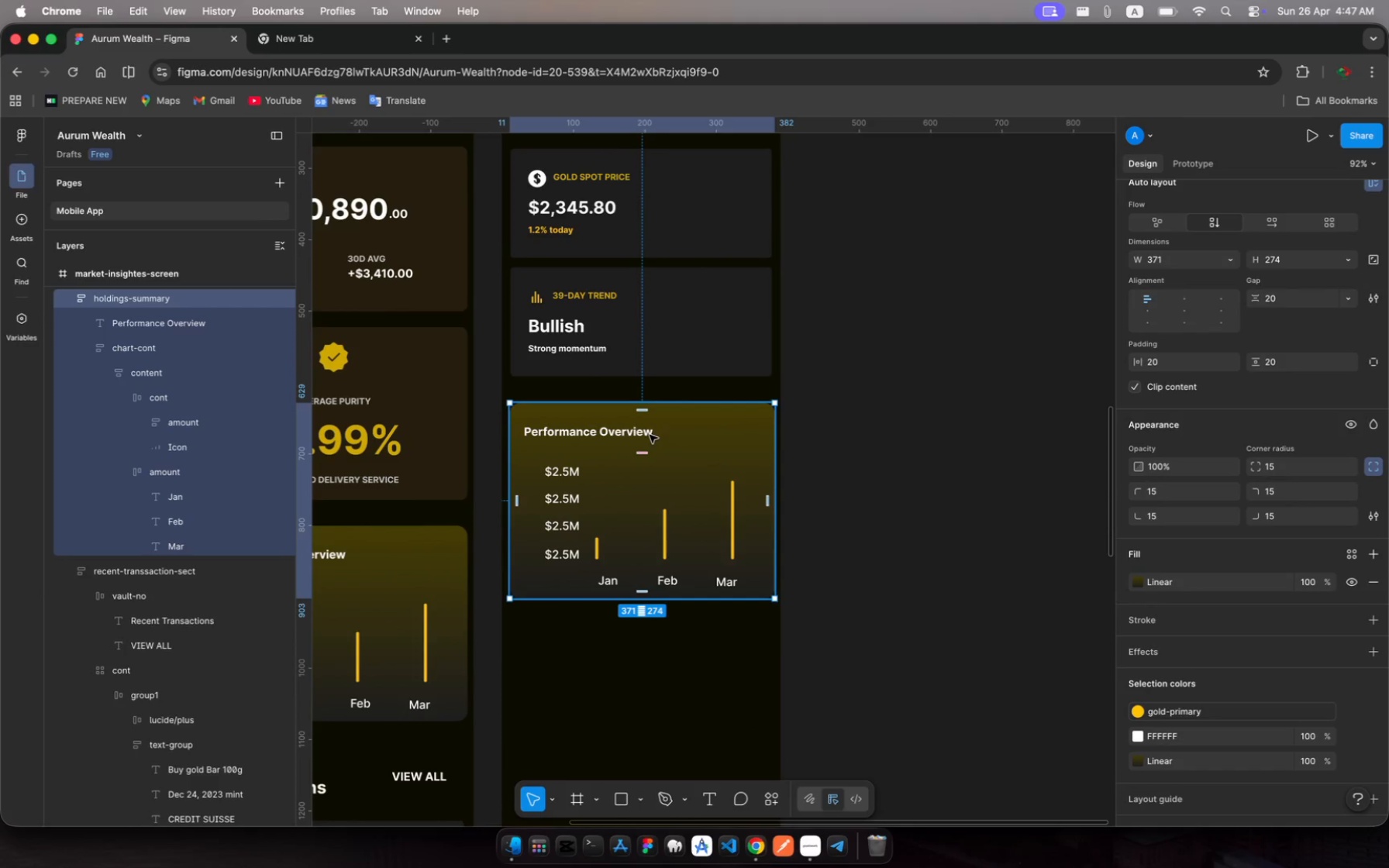 
scroll: coordinate [734, 467], scroll_direction: down, amount: 34.0
 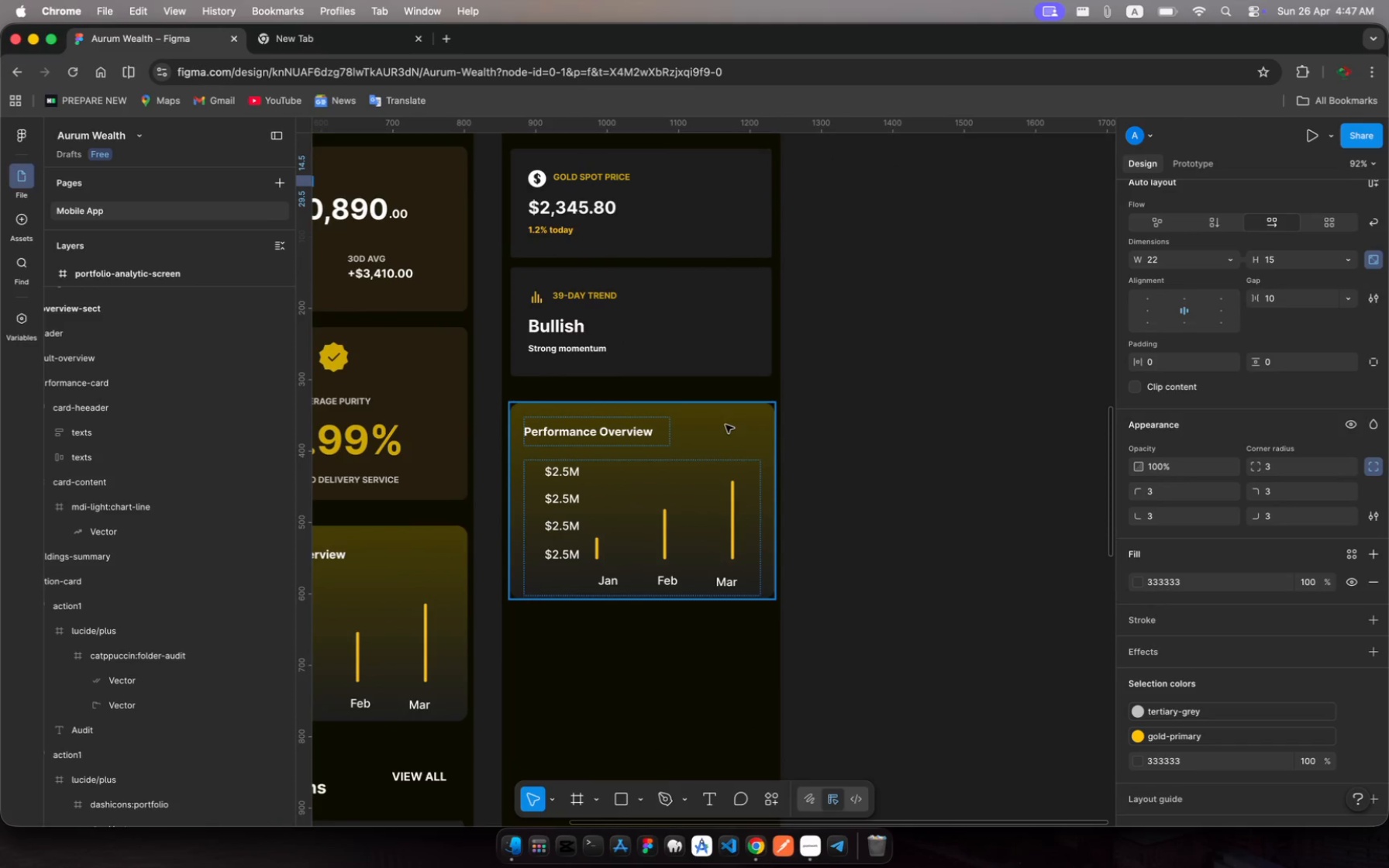 
left_click([633, 434])
 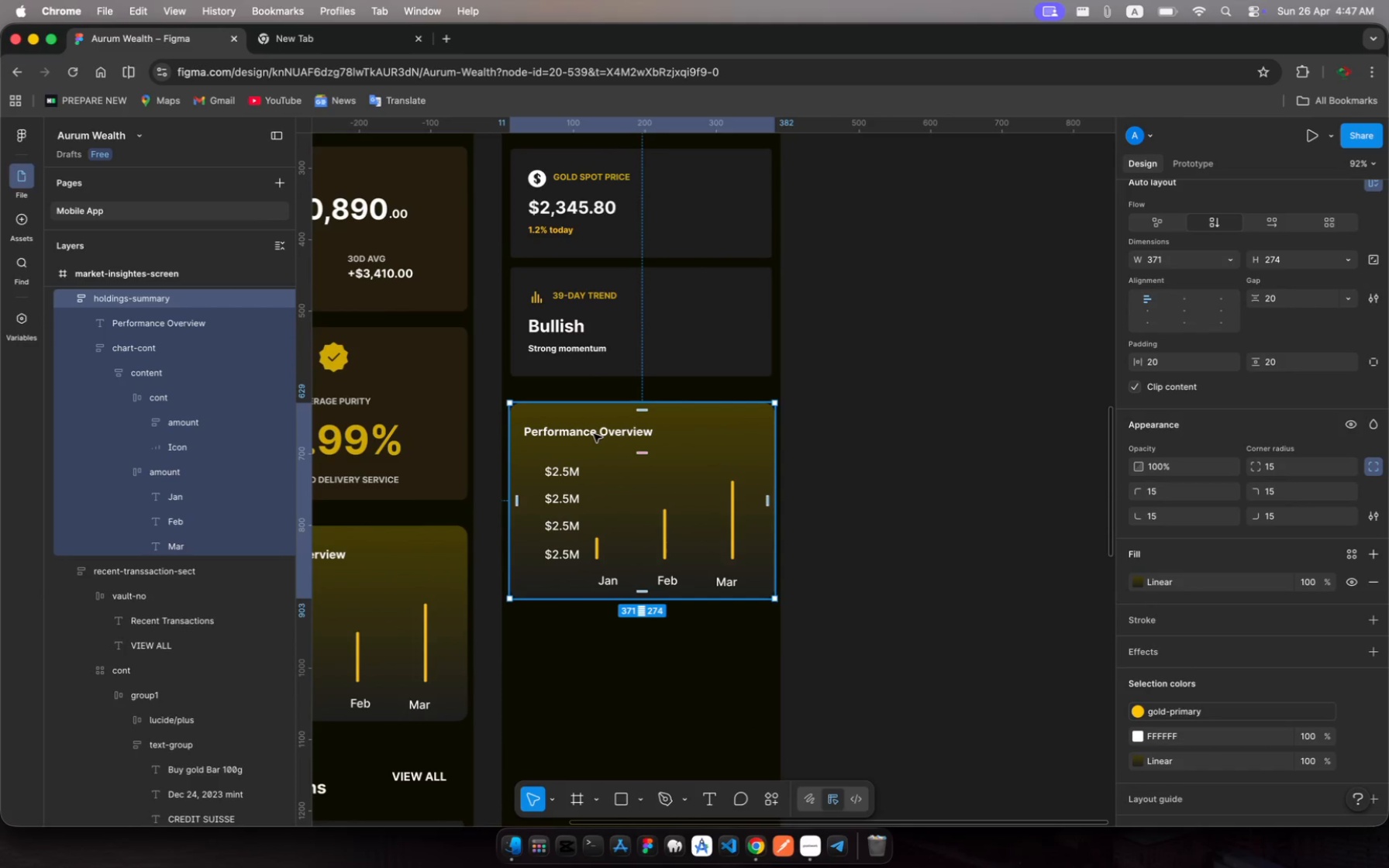 
left_click([594, 434])
 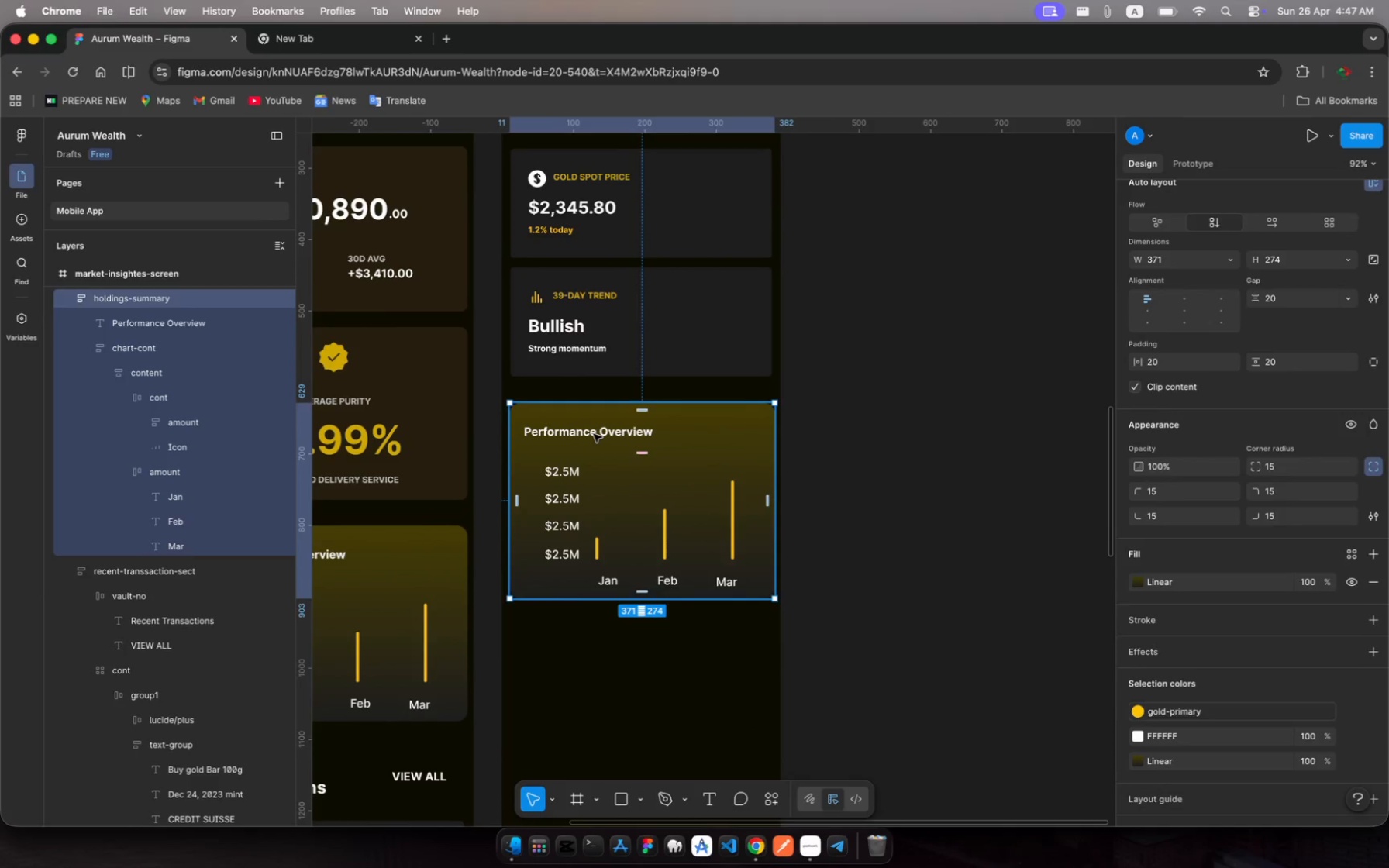 
left_click([594, 434])
 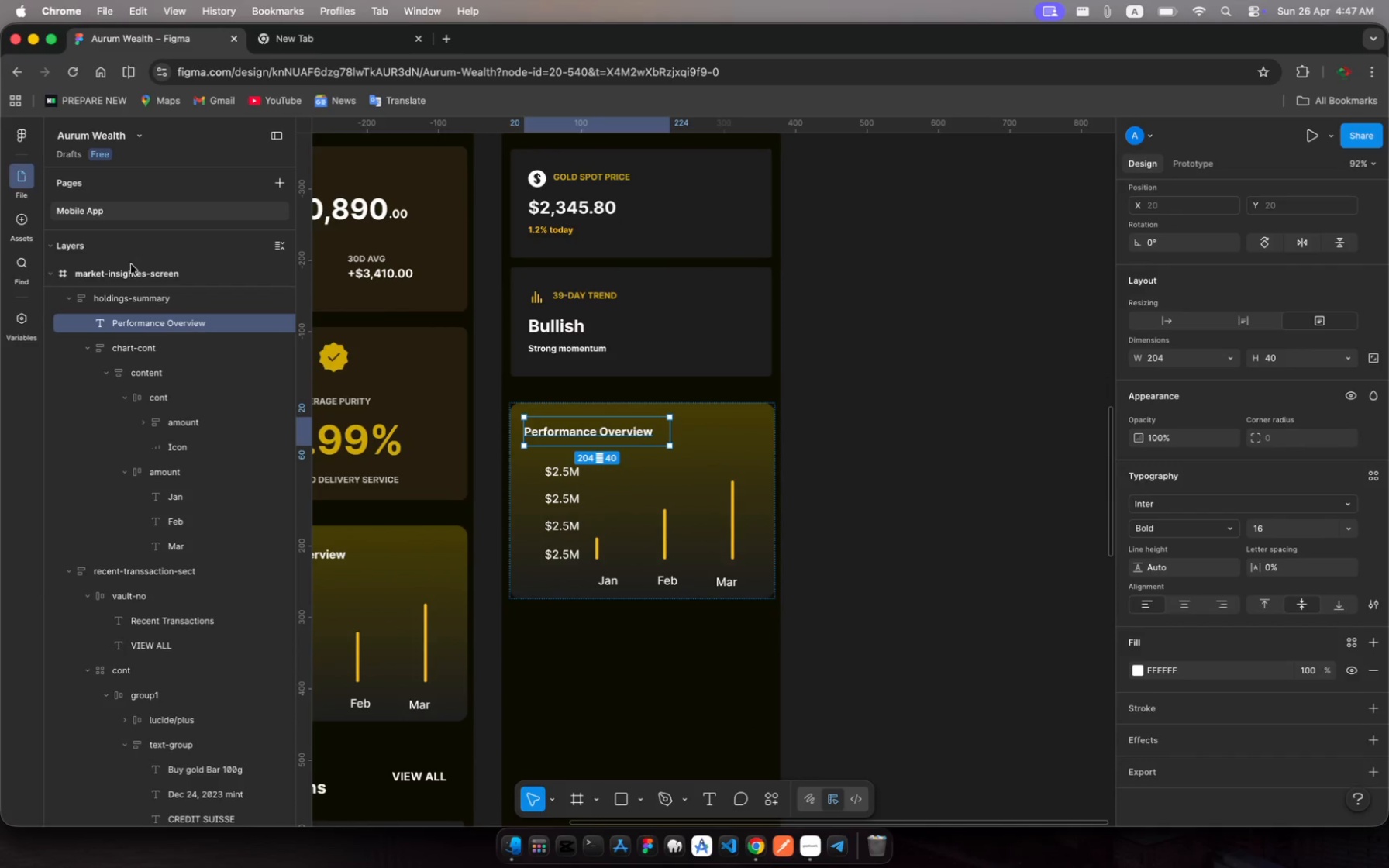 
wait(5.8)
 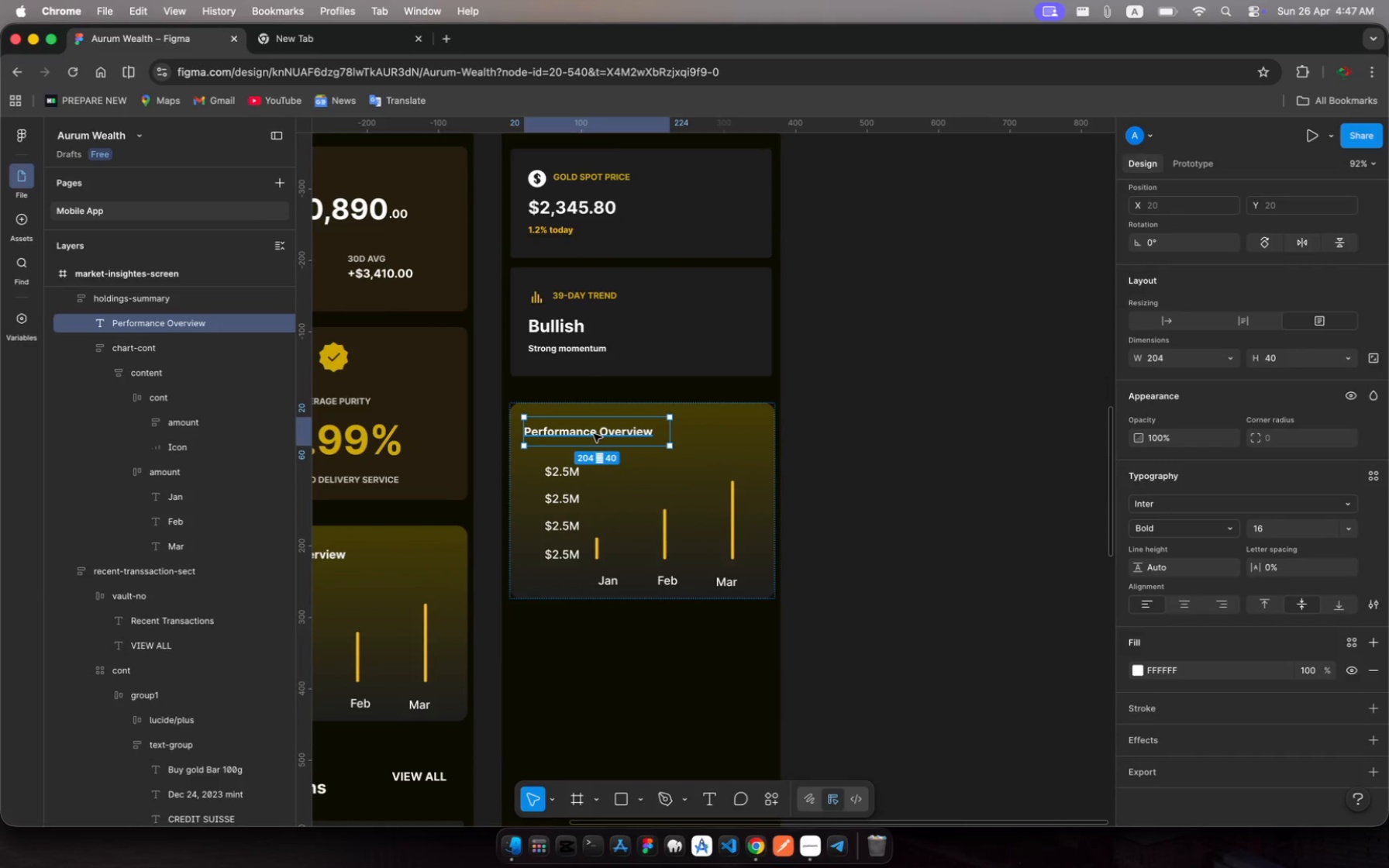 
key(Shift+A)
 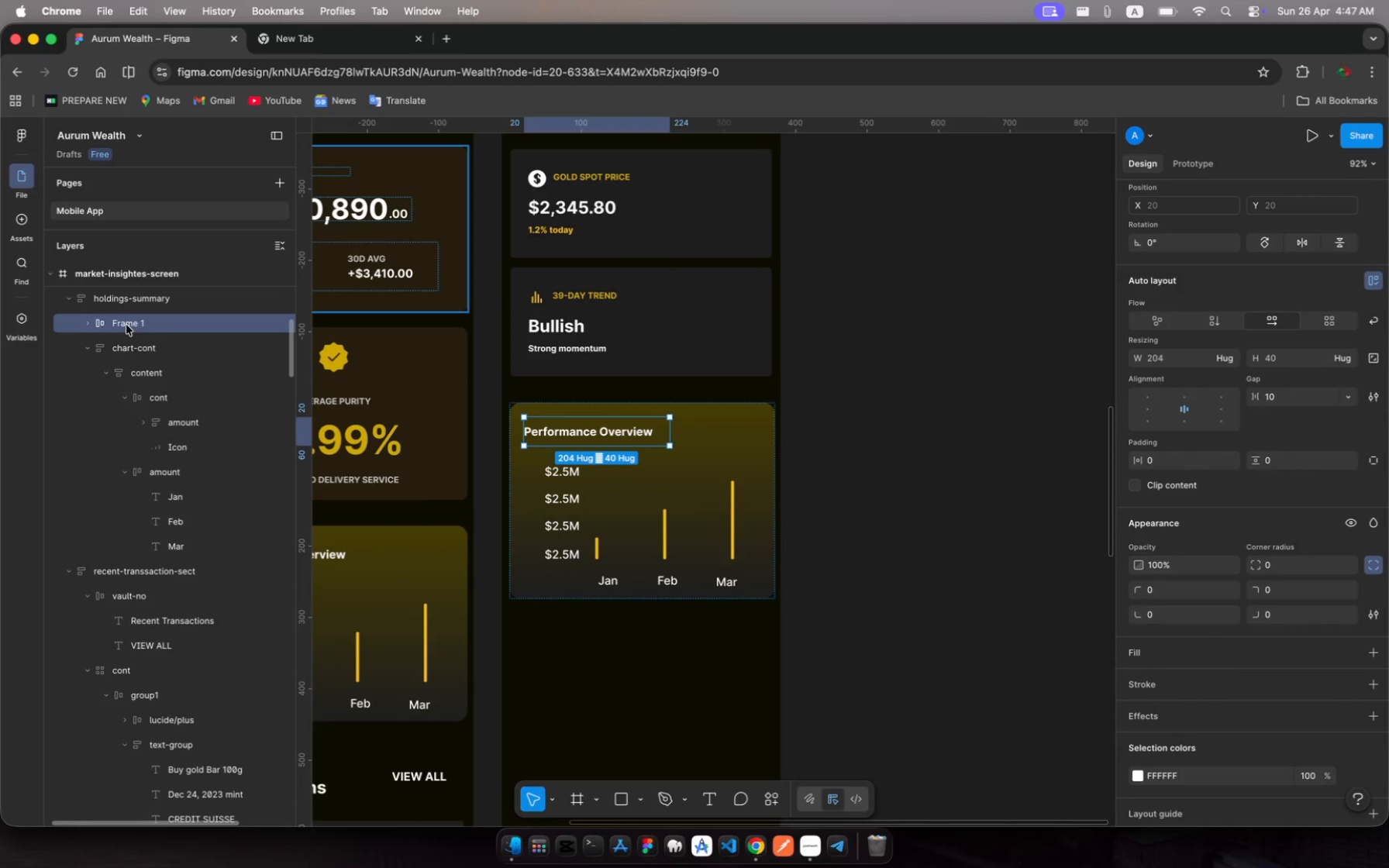 
wait(6.07)
 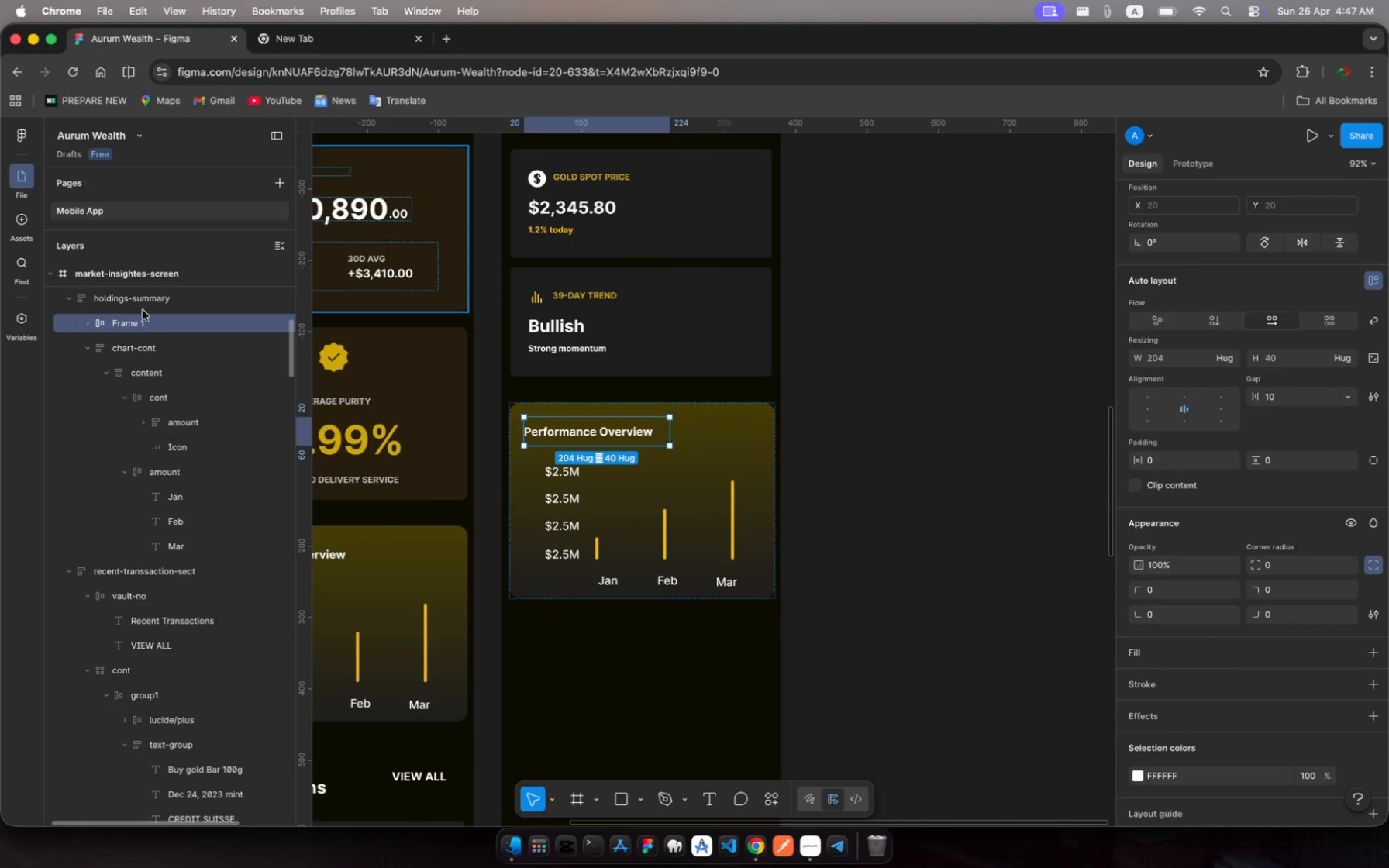 
key(Meta+R)
 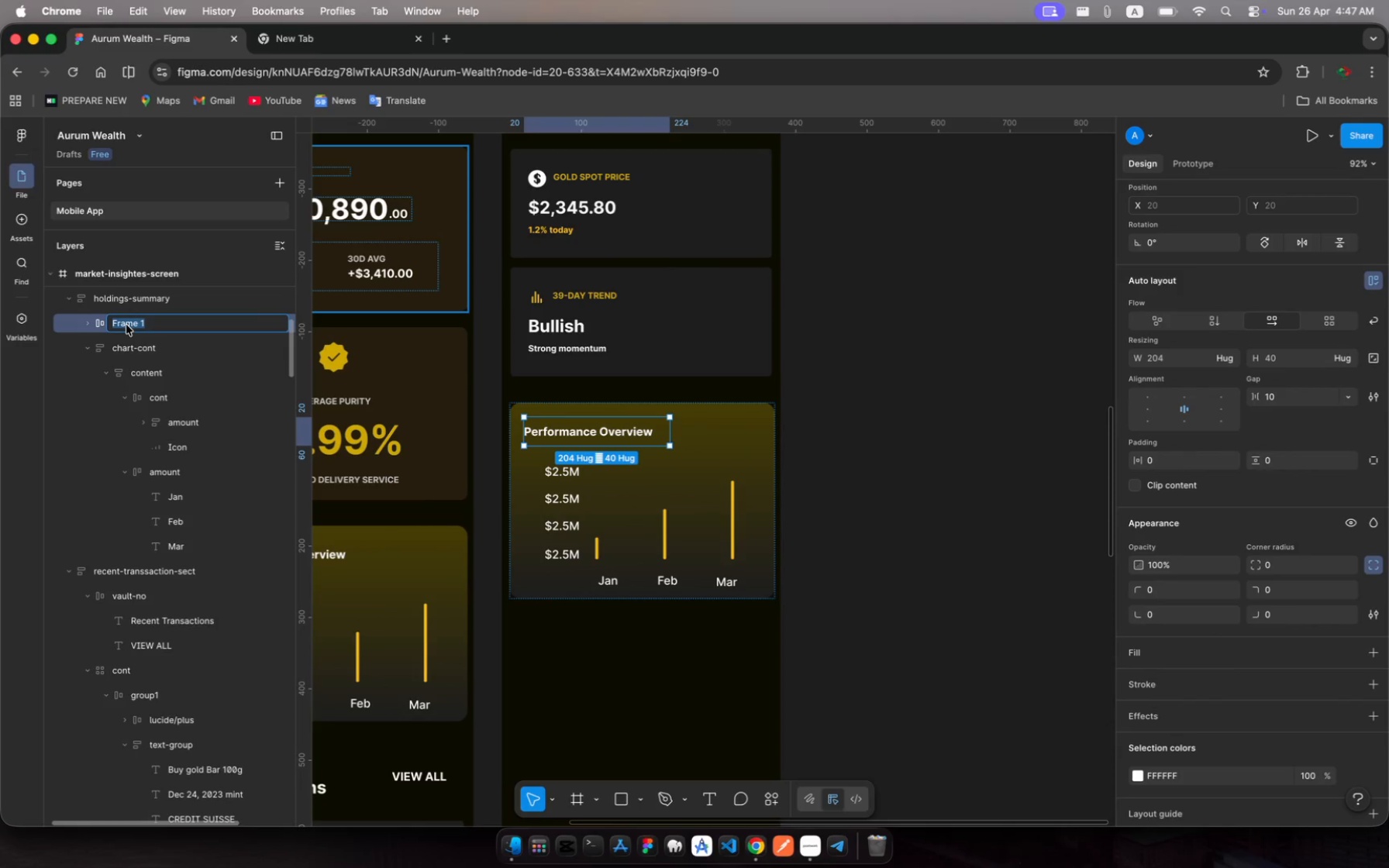 
type(cont)
 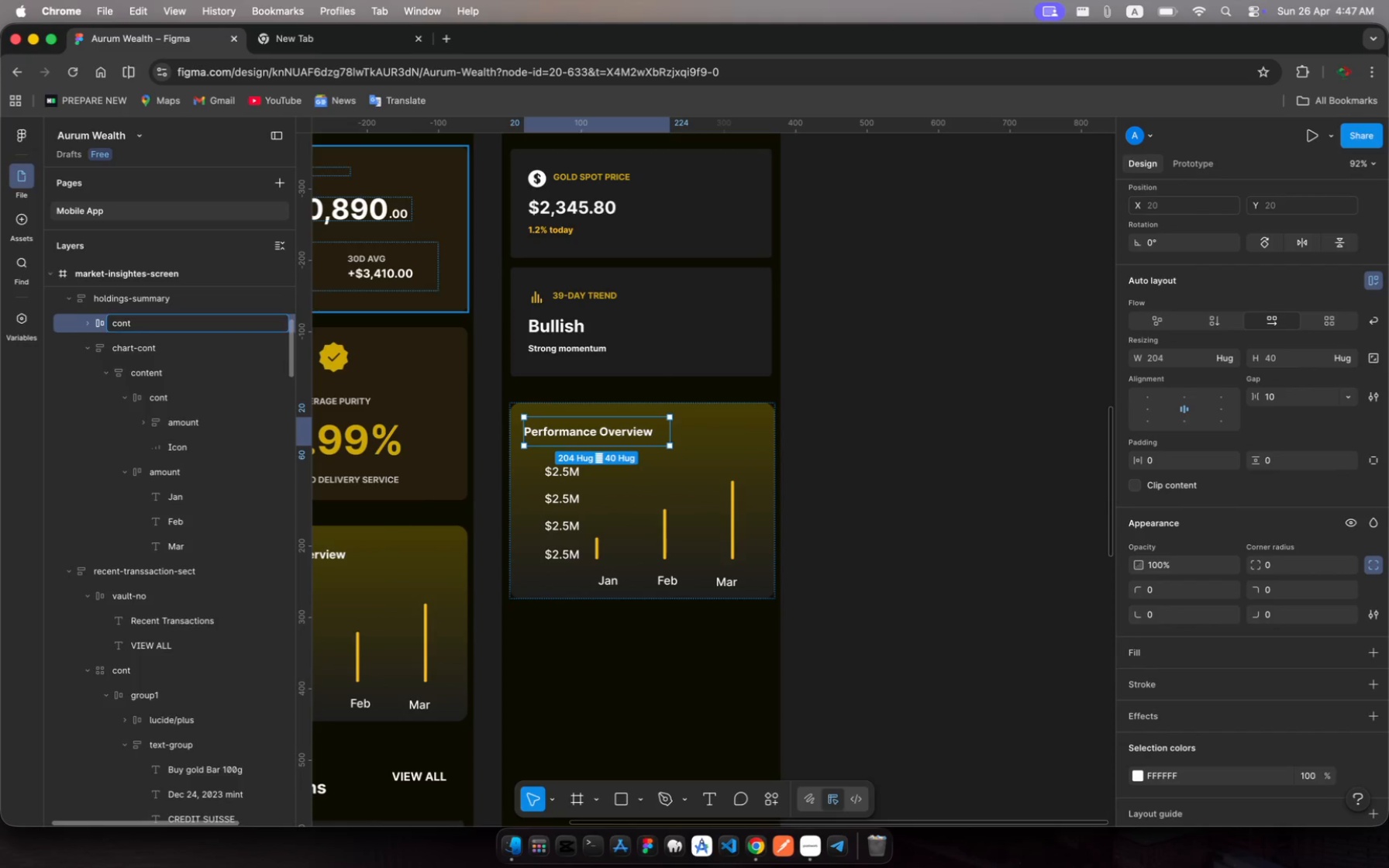 
key(Enter)
 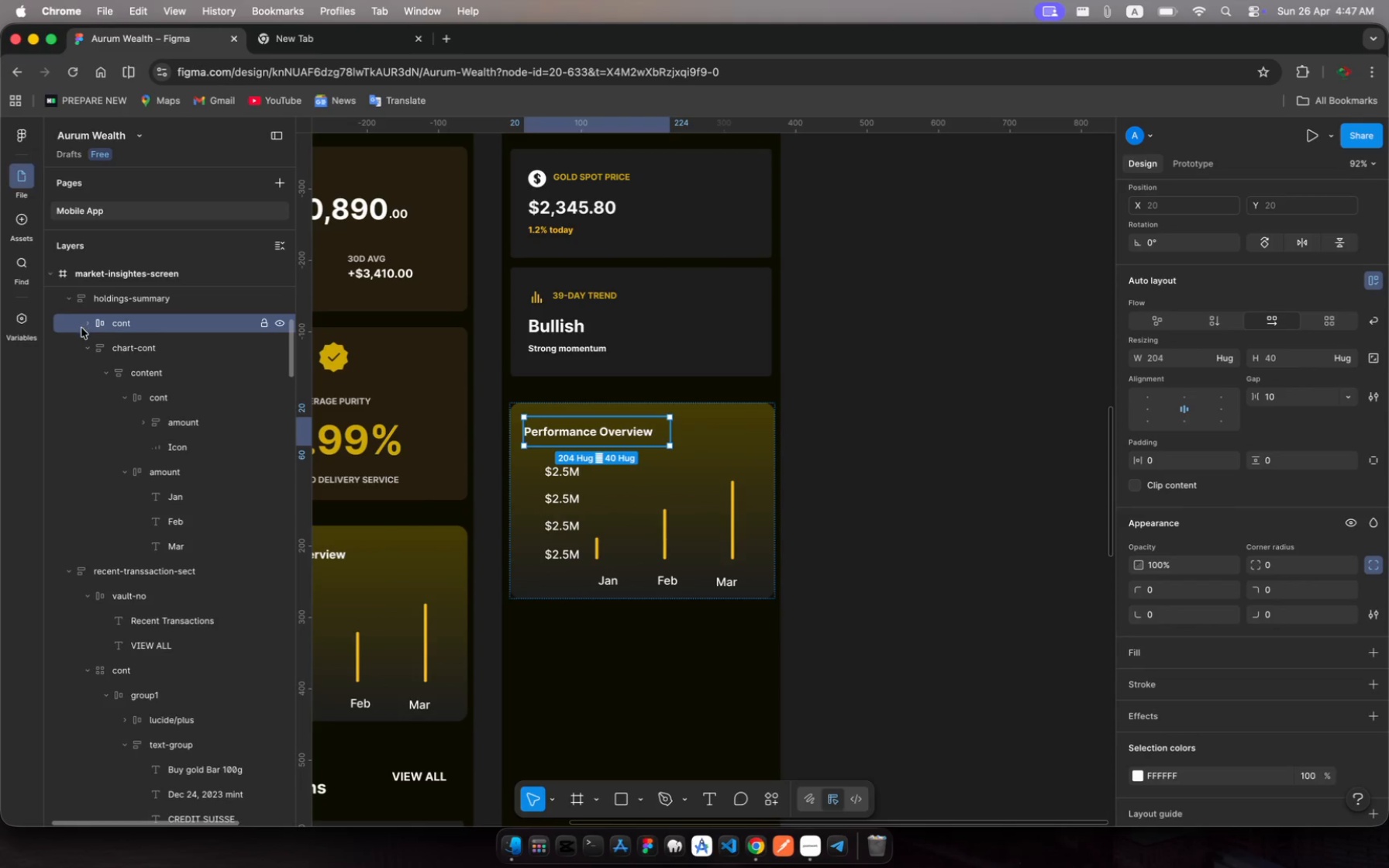 
left_click([89, 328])
 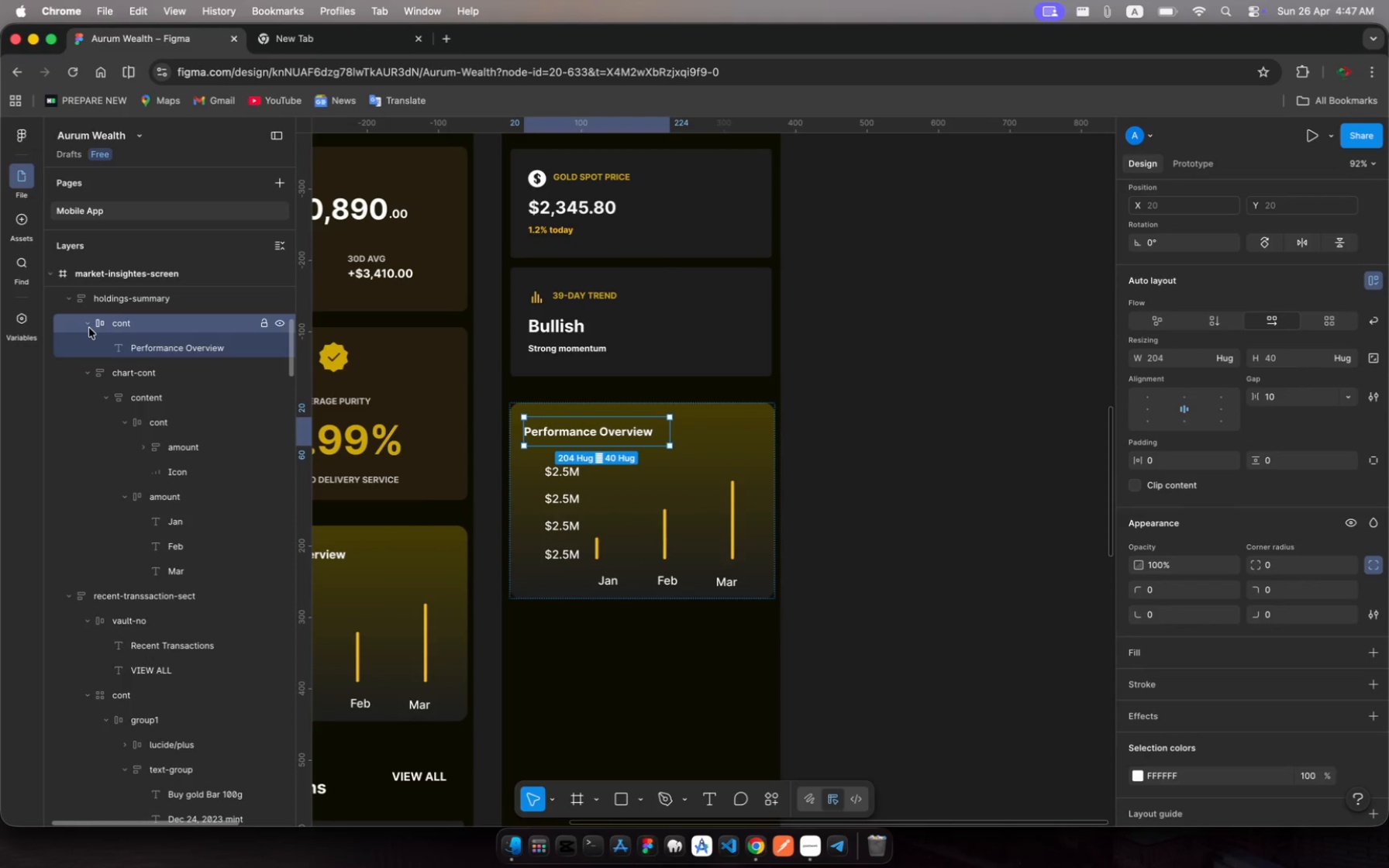 
key(Meta+V)
 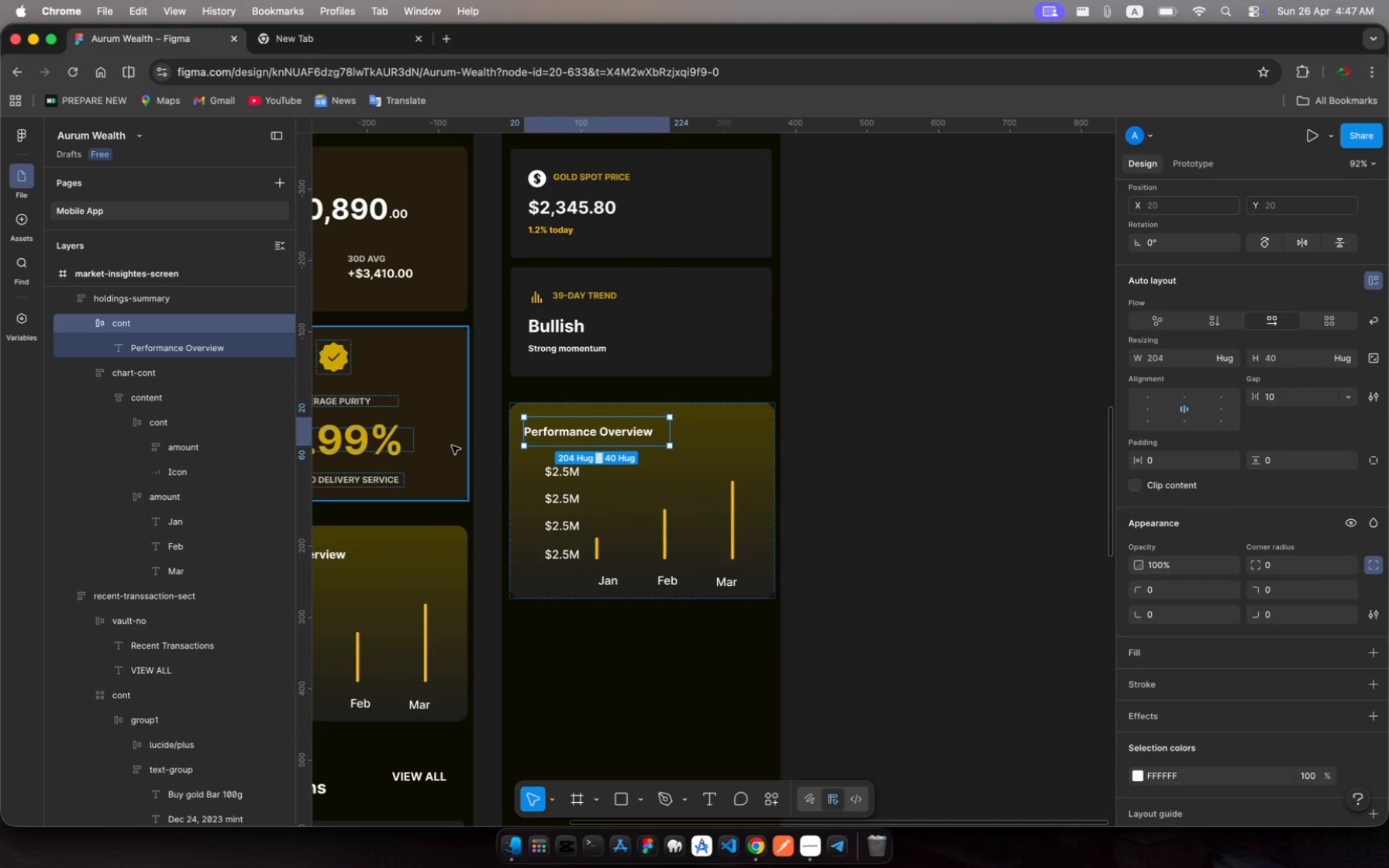 
wait(5.01)
 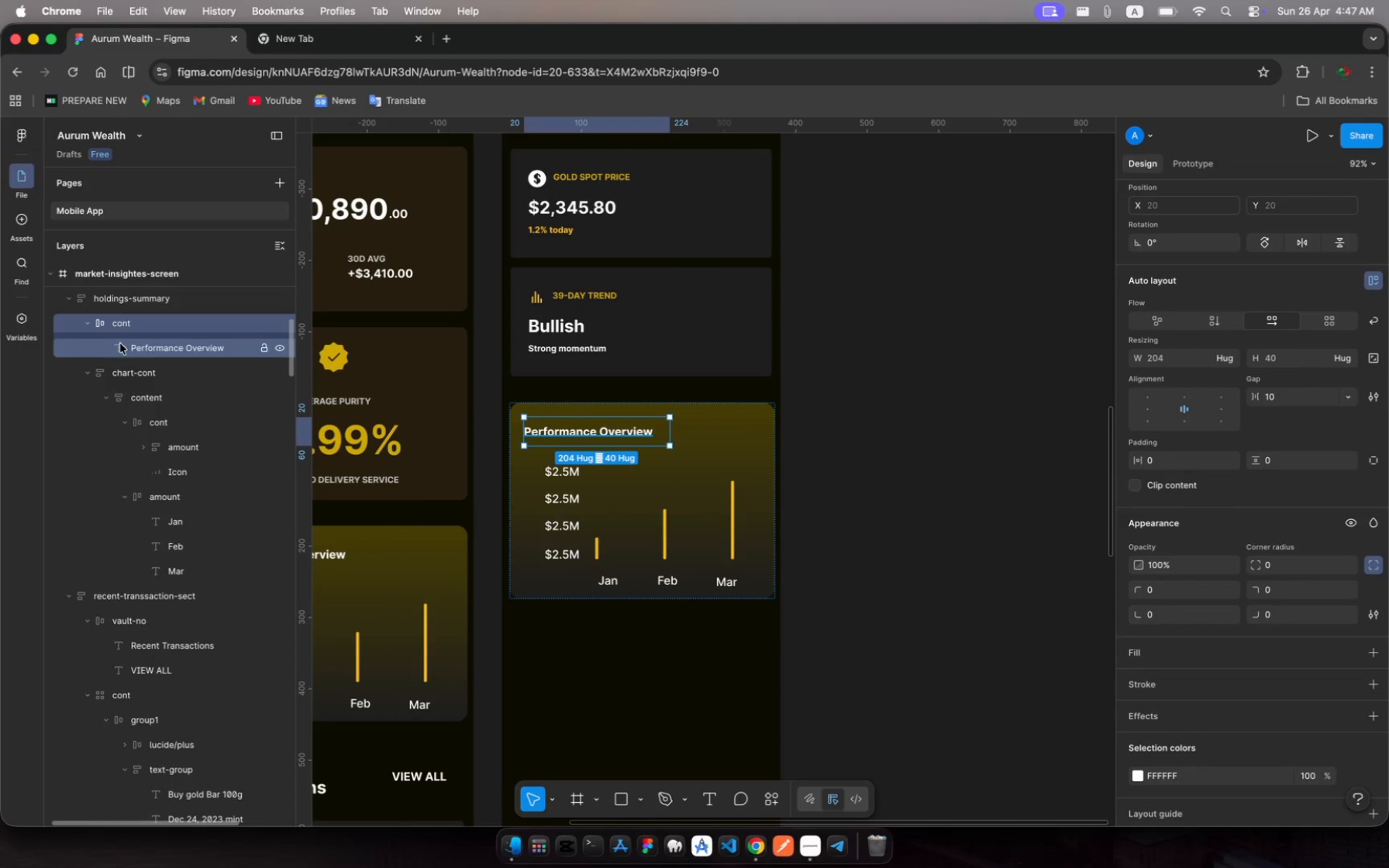 
scroll: coordinate [491, 408], scroll_direction: up, amount: 30.0
 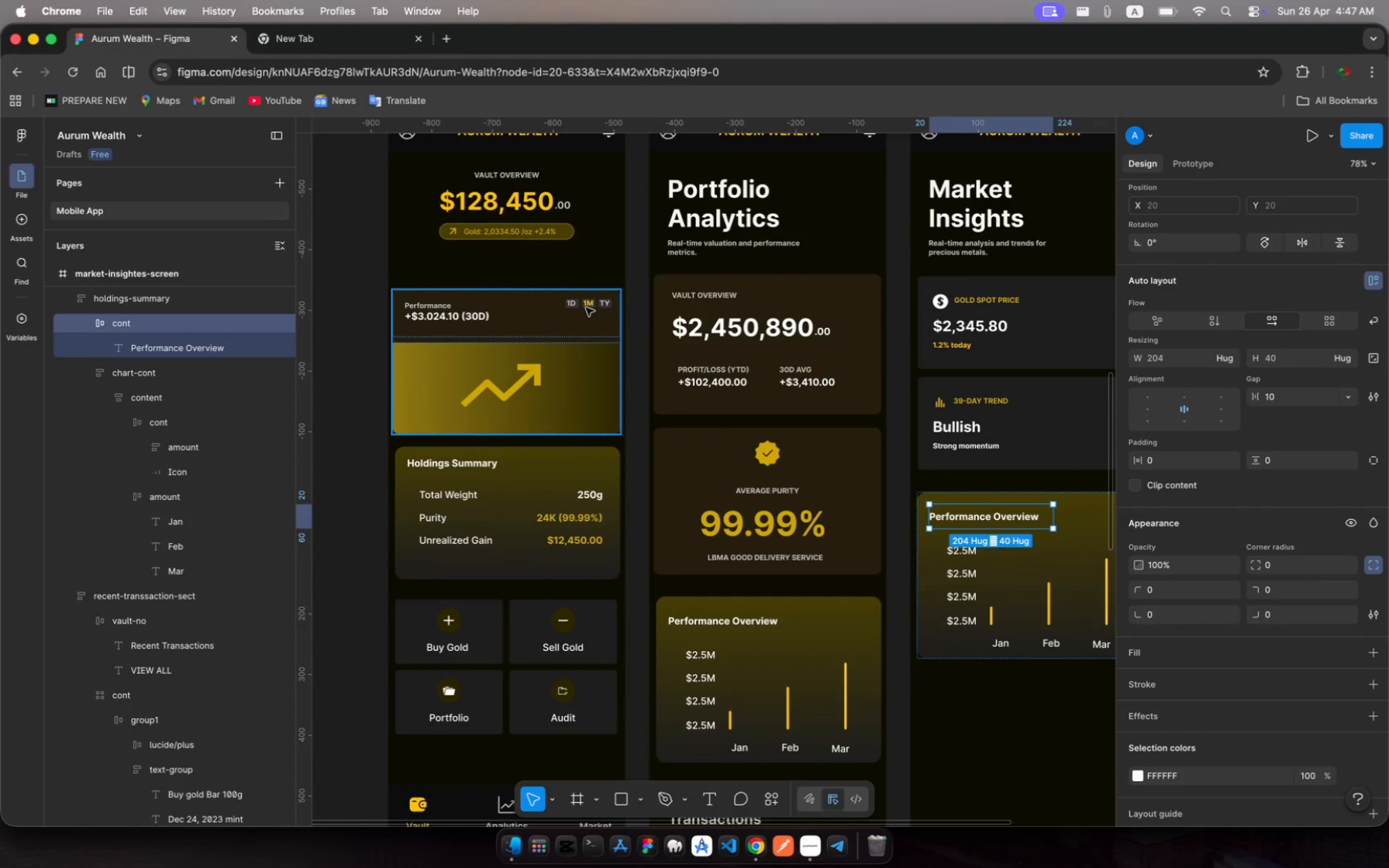 
left_click([587, 308])
 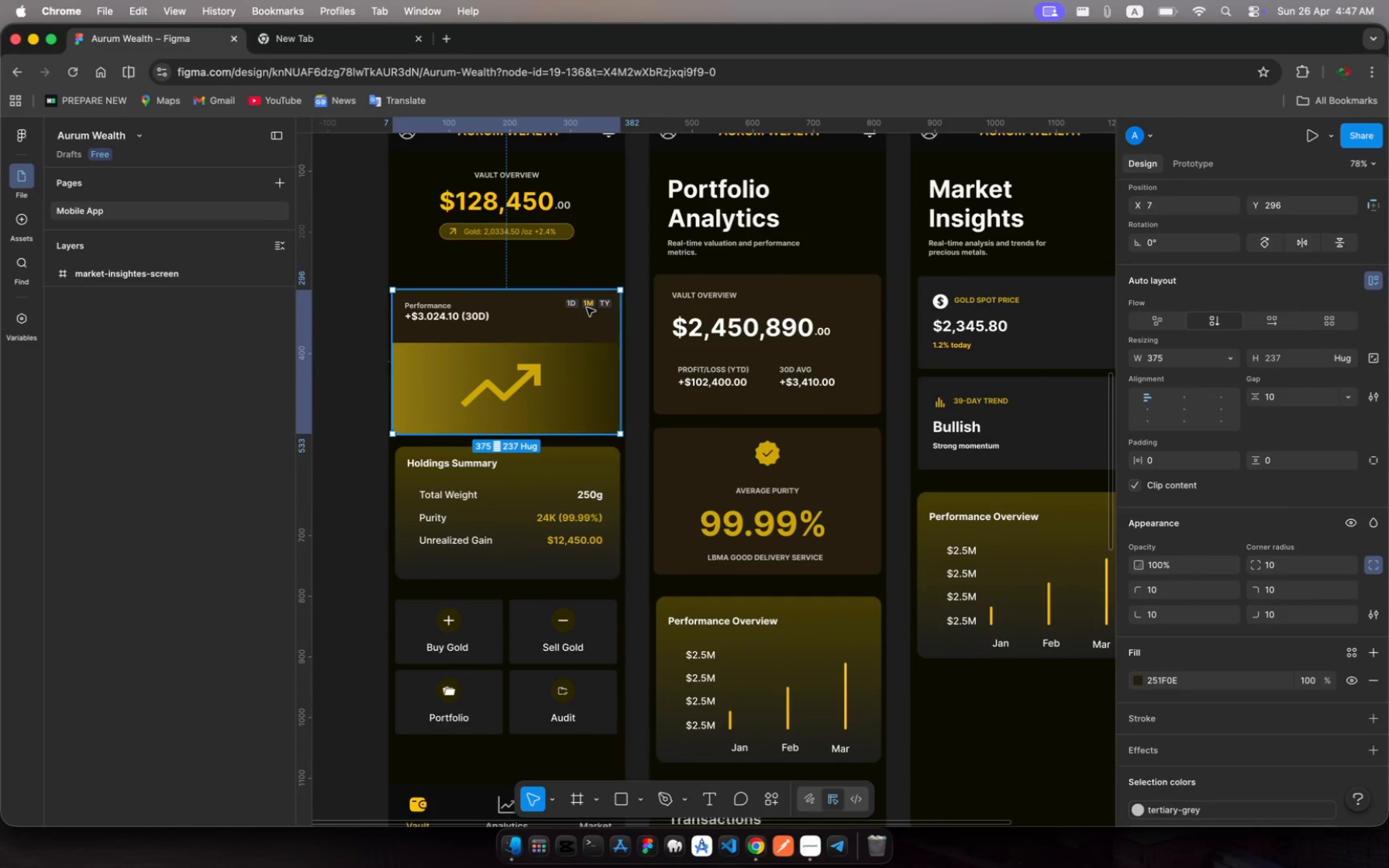 
left_click([587, 308])
 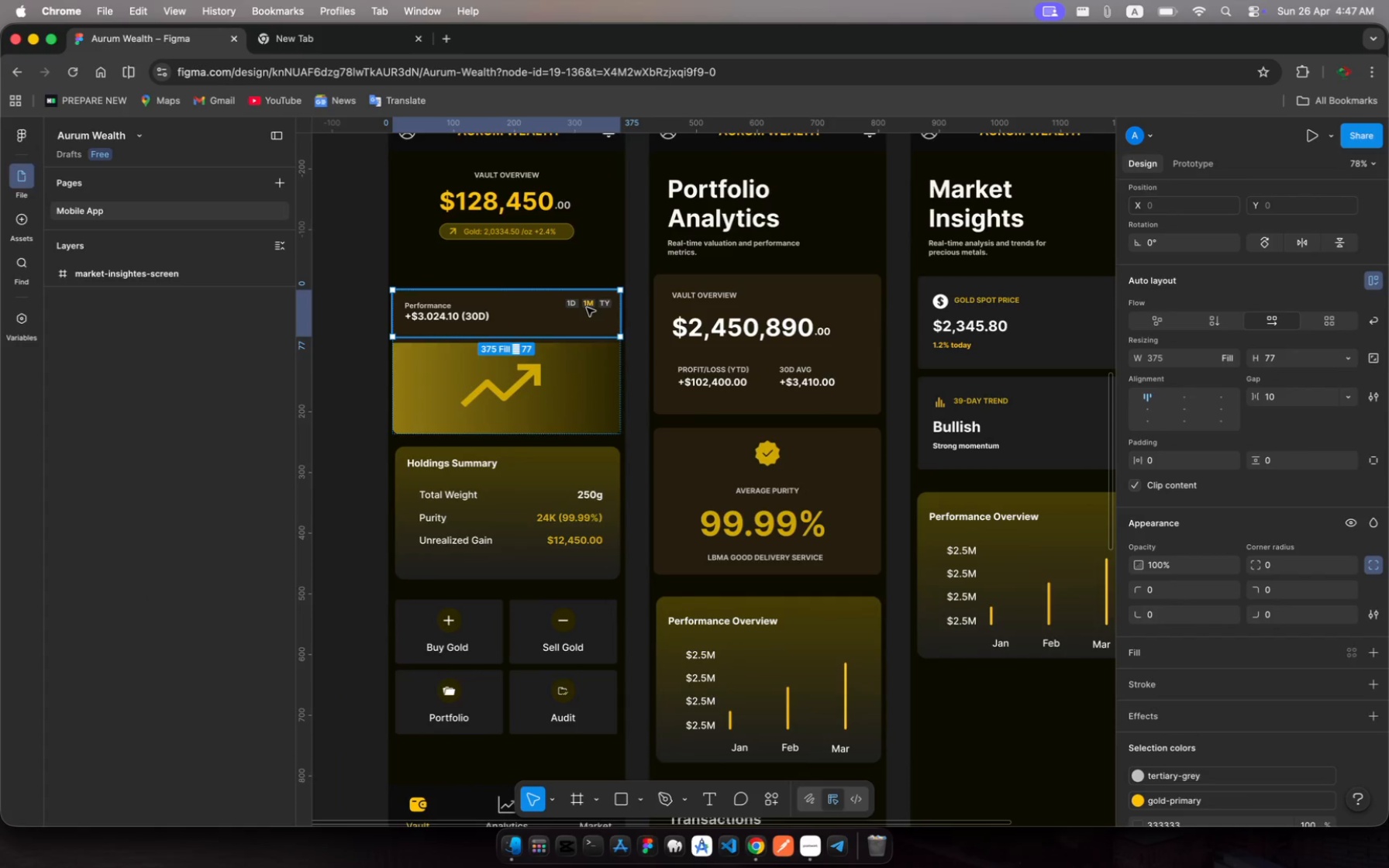 
left_click([587, 308])
 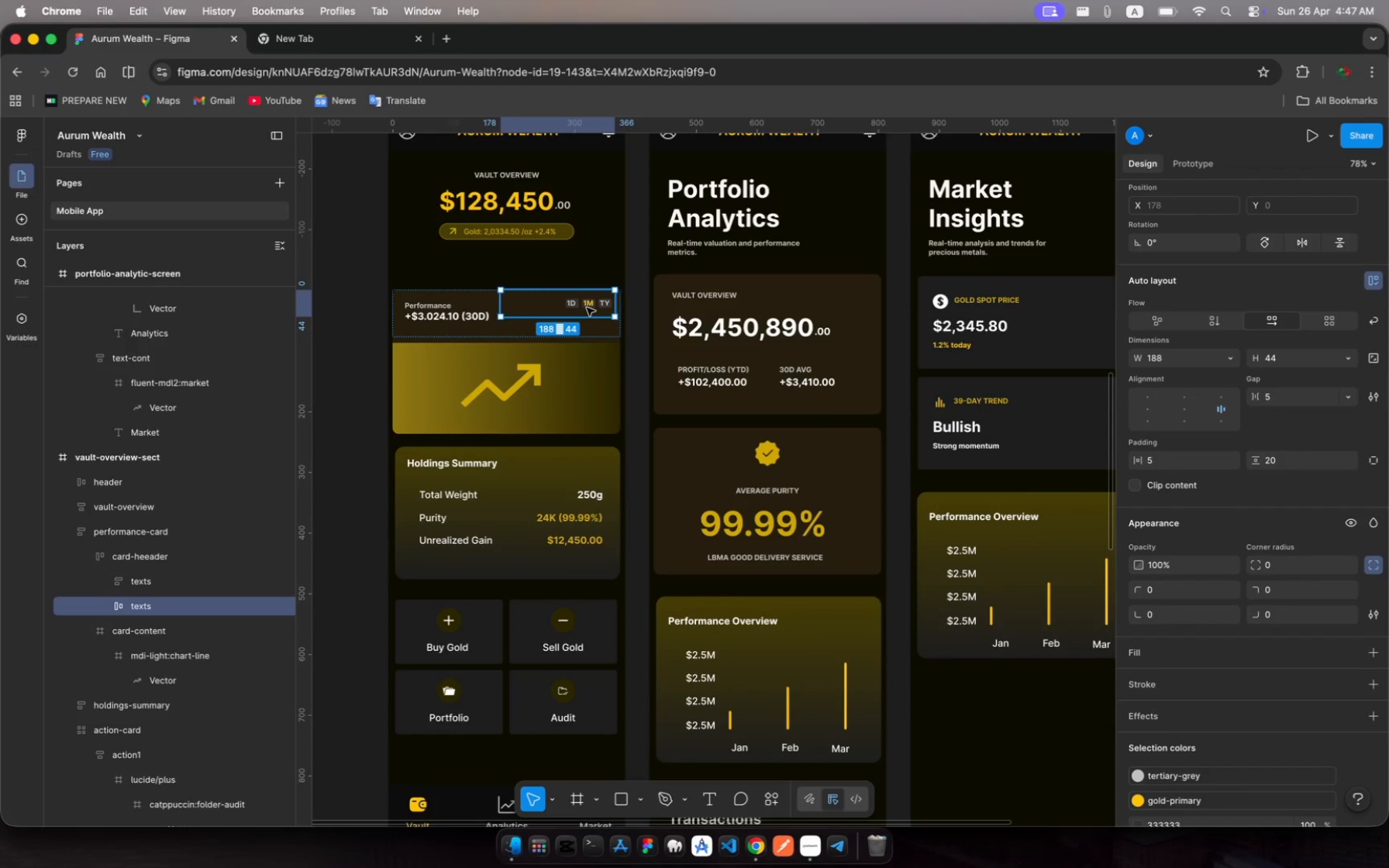 
left_click([587, 308])
 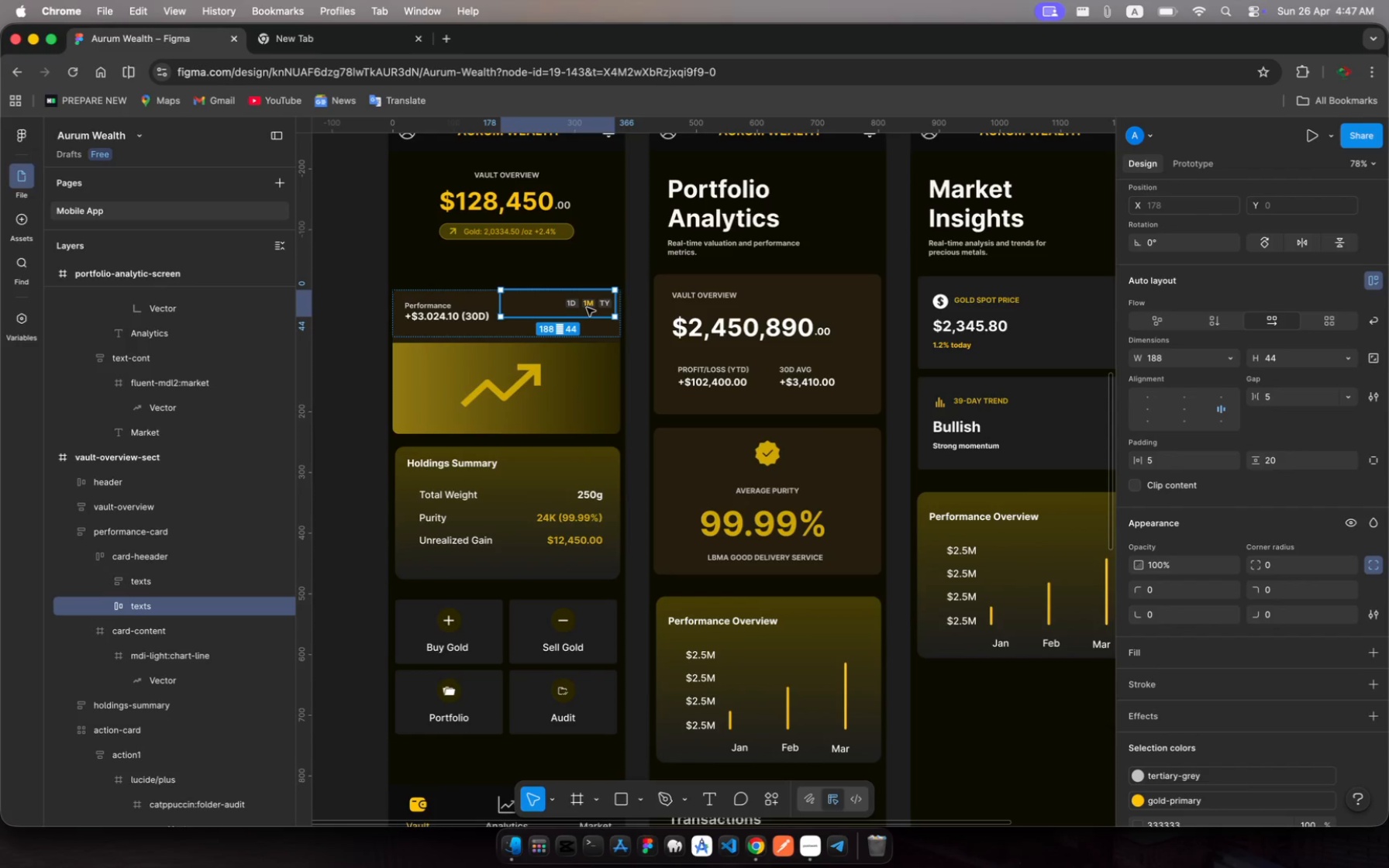 
key(Meta+C)
 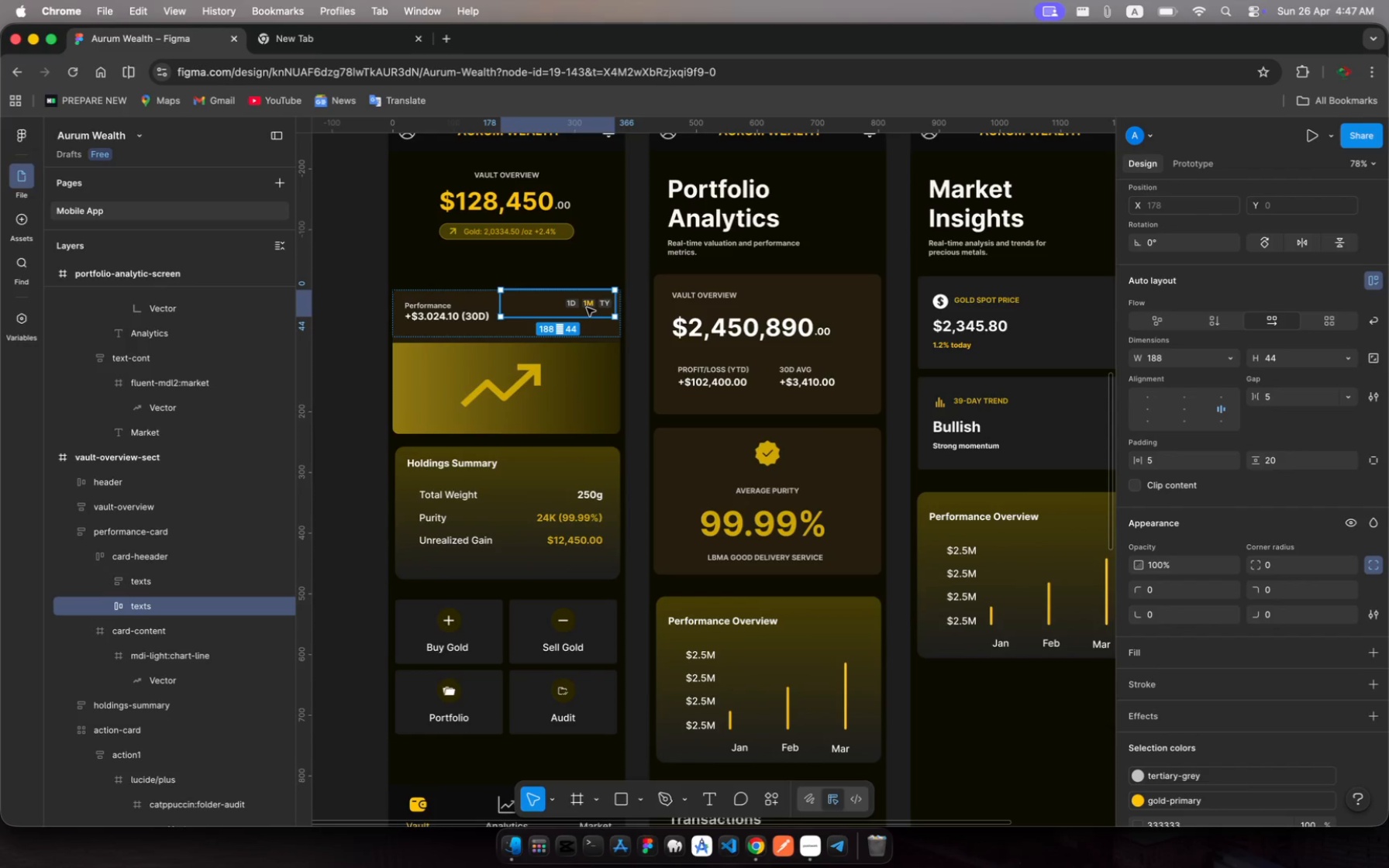 
left_click([587, 308])
 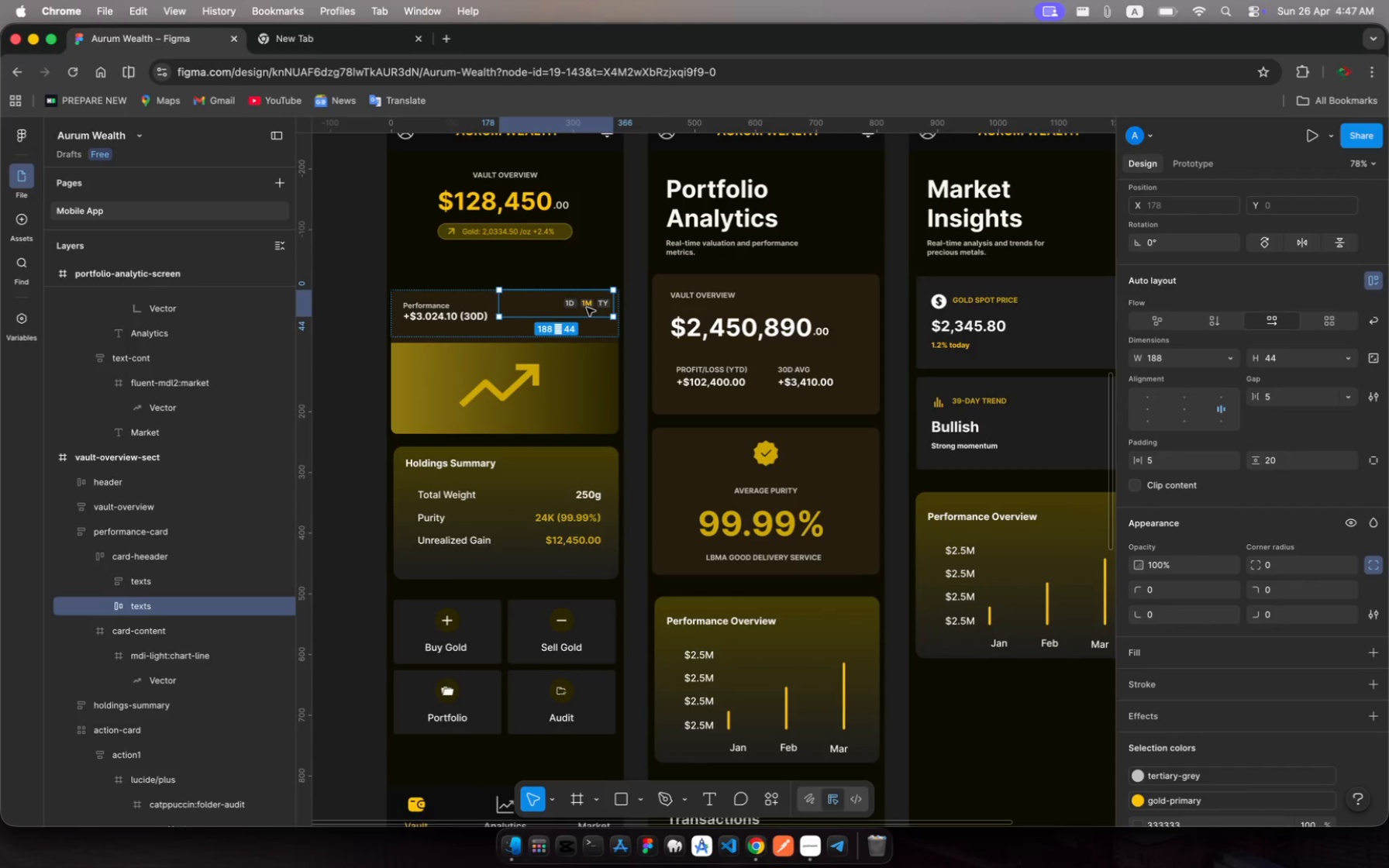 
scroll: coordinate [587, 308], scroll_direction: down, amount: 25.0
 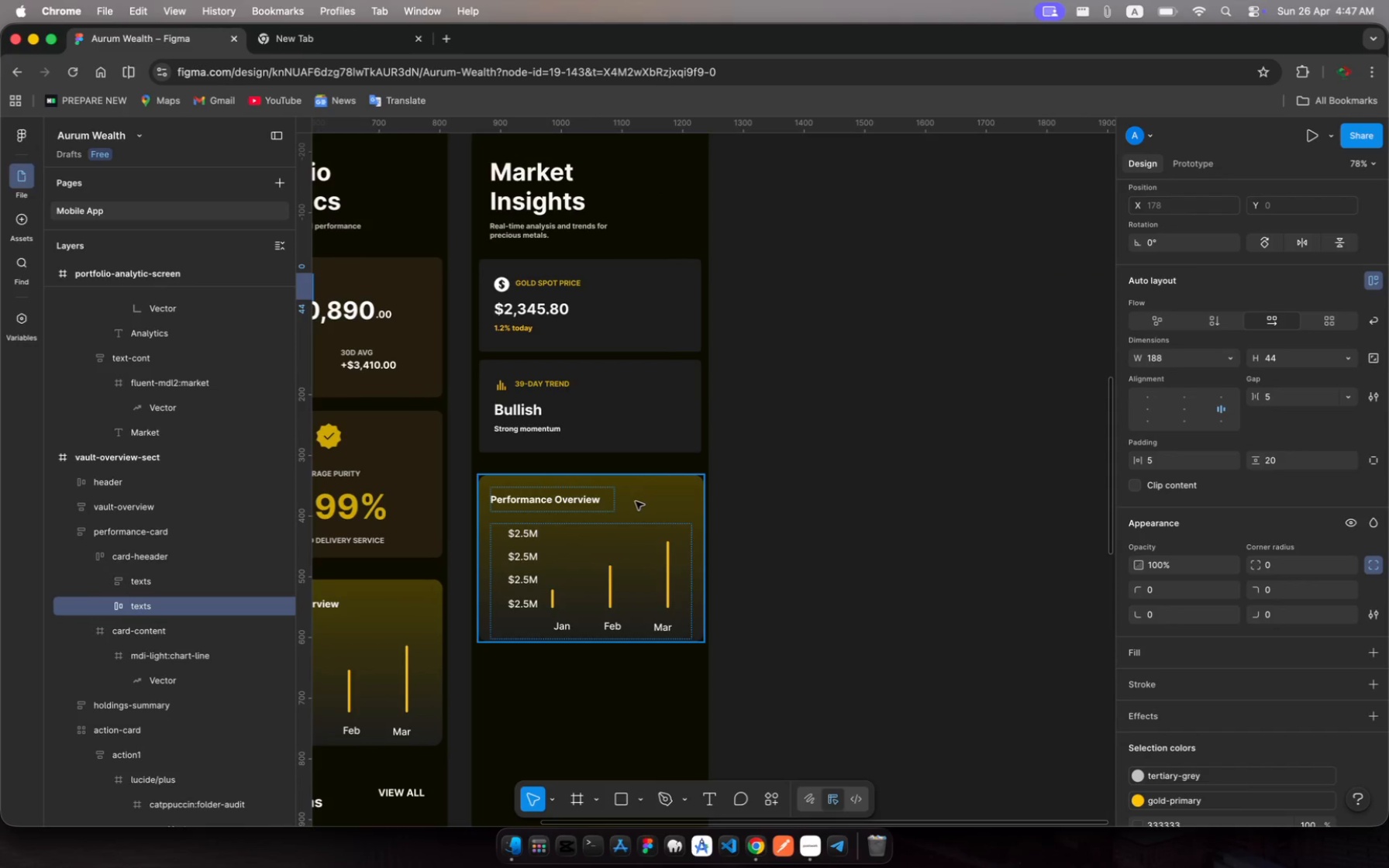 
left_click([636, 501])
 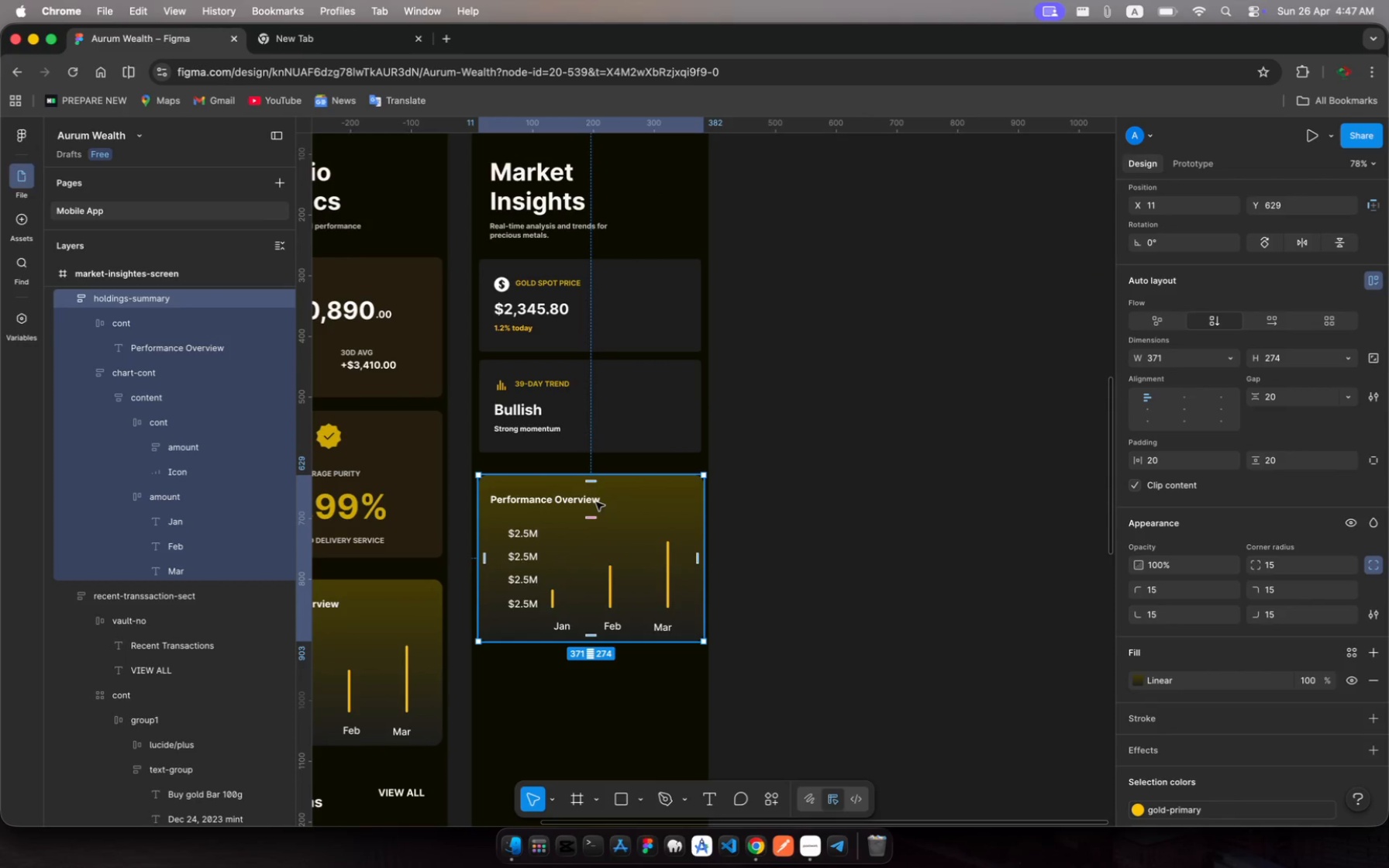 
left_click([591, 505])
 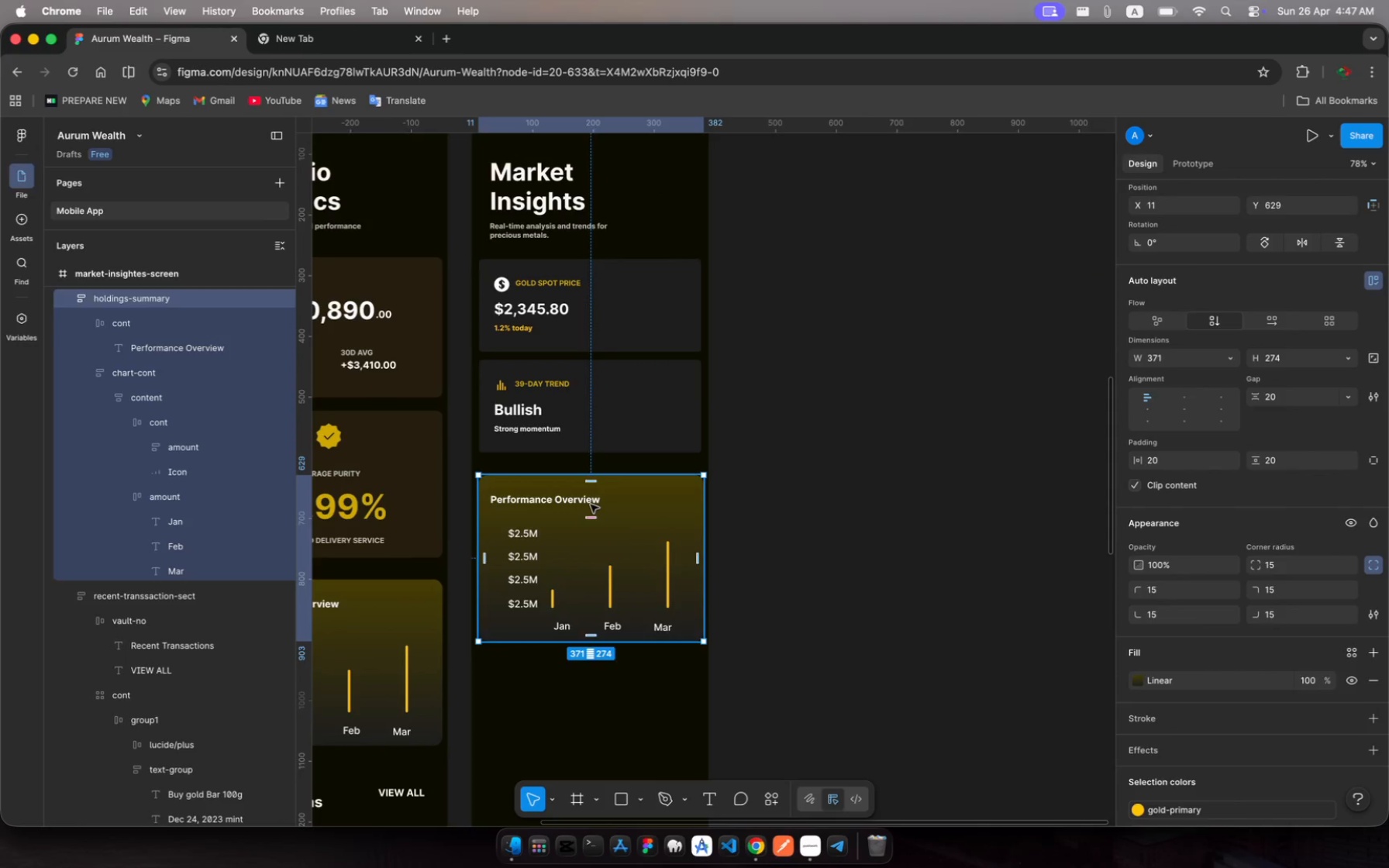 
left_click([591, 505])
 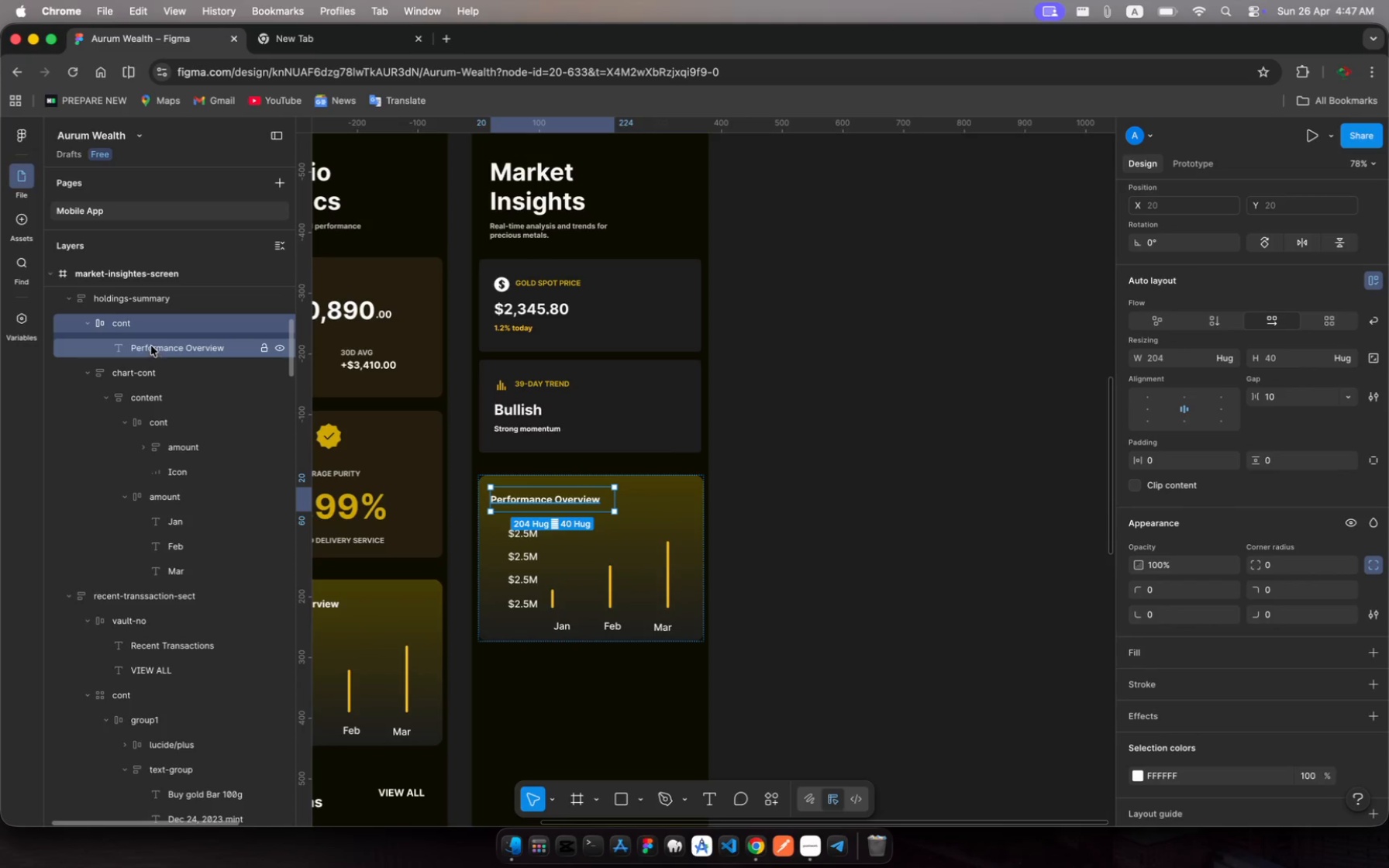 
left_click([138, 324])
 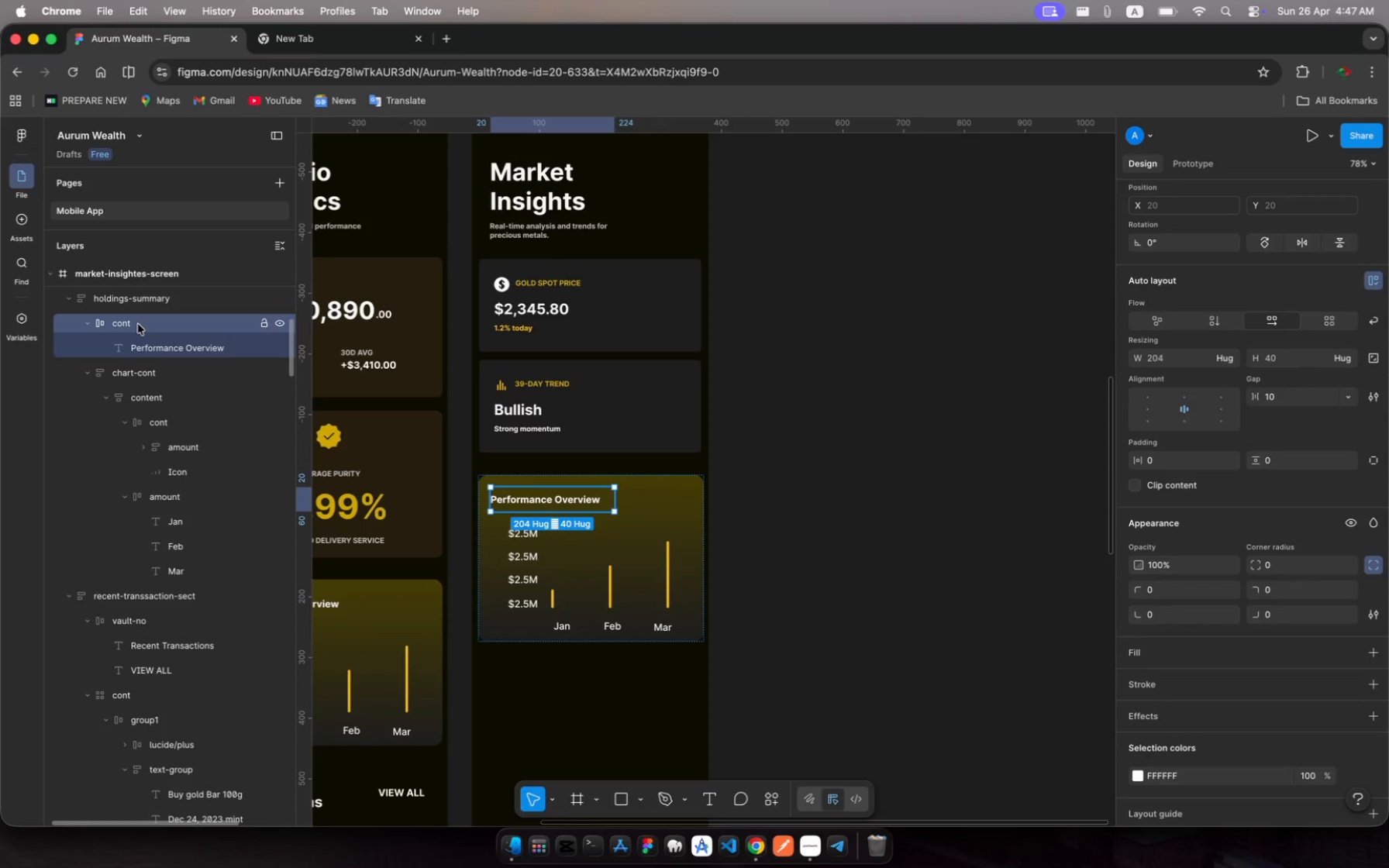 
key(Meta+V)
 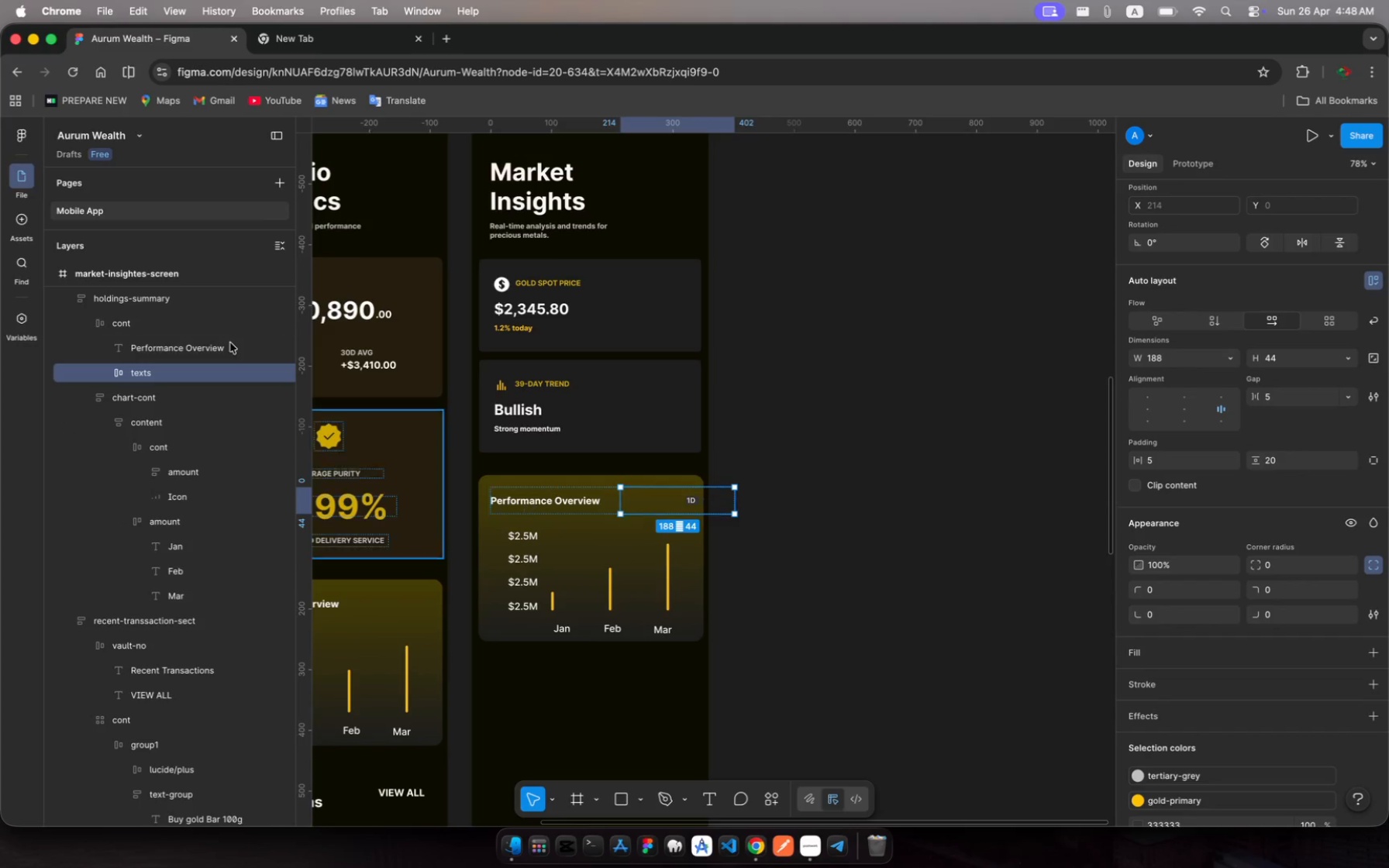 
wait(5.46)
 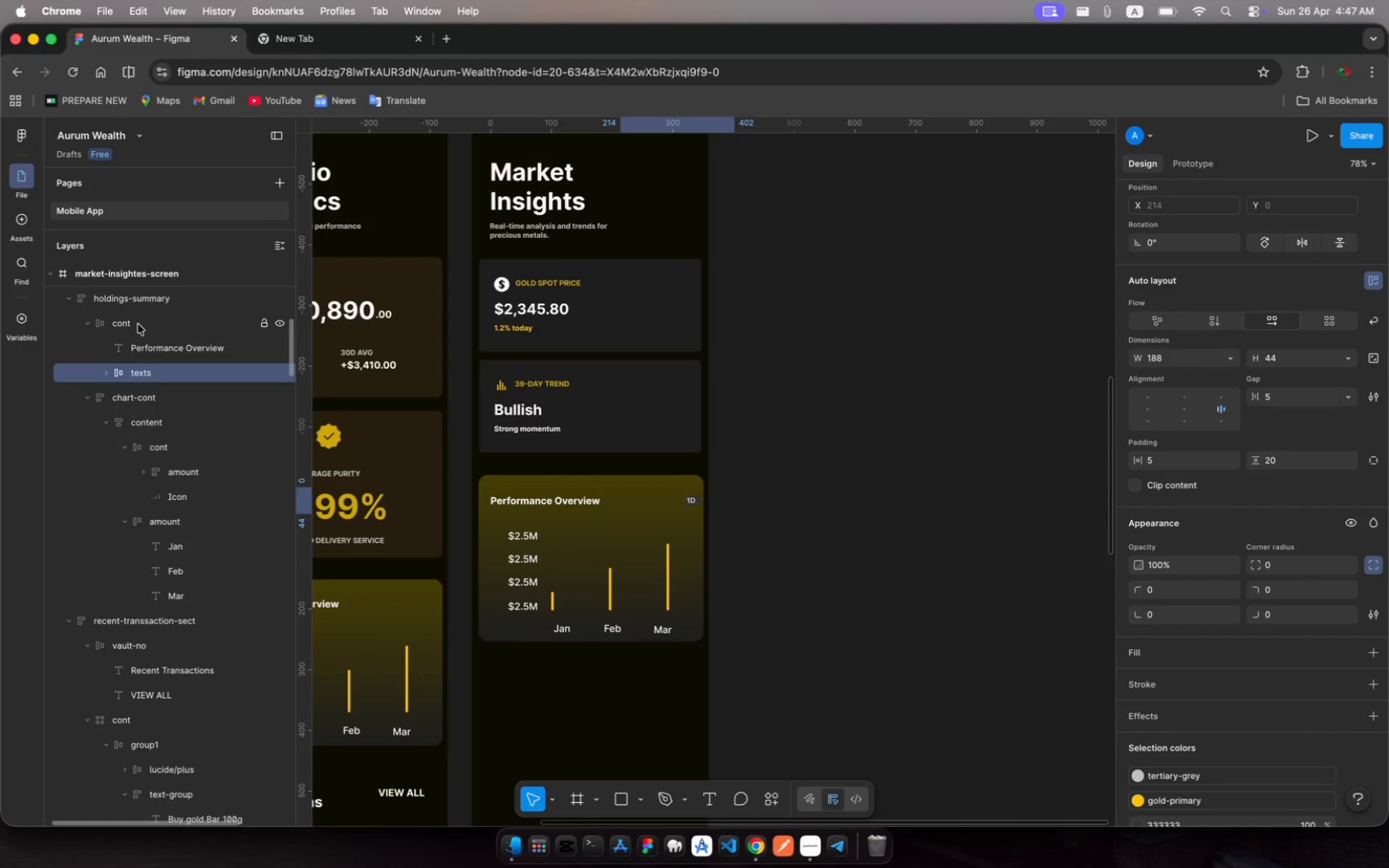 
left_click([591, 499])
 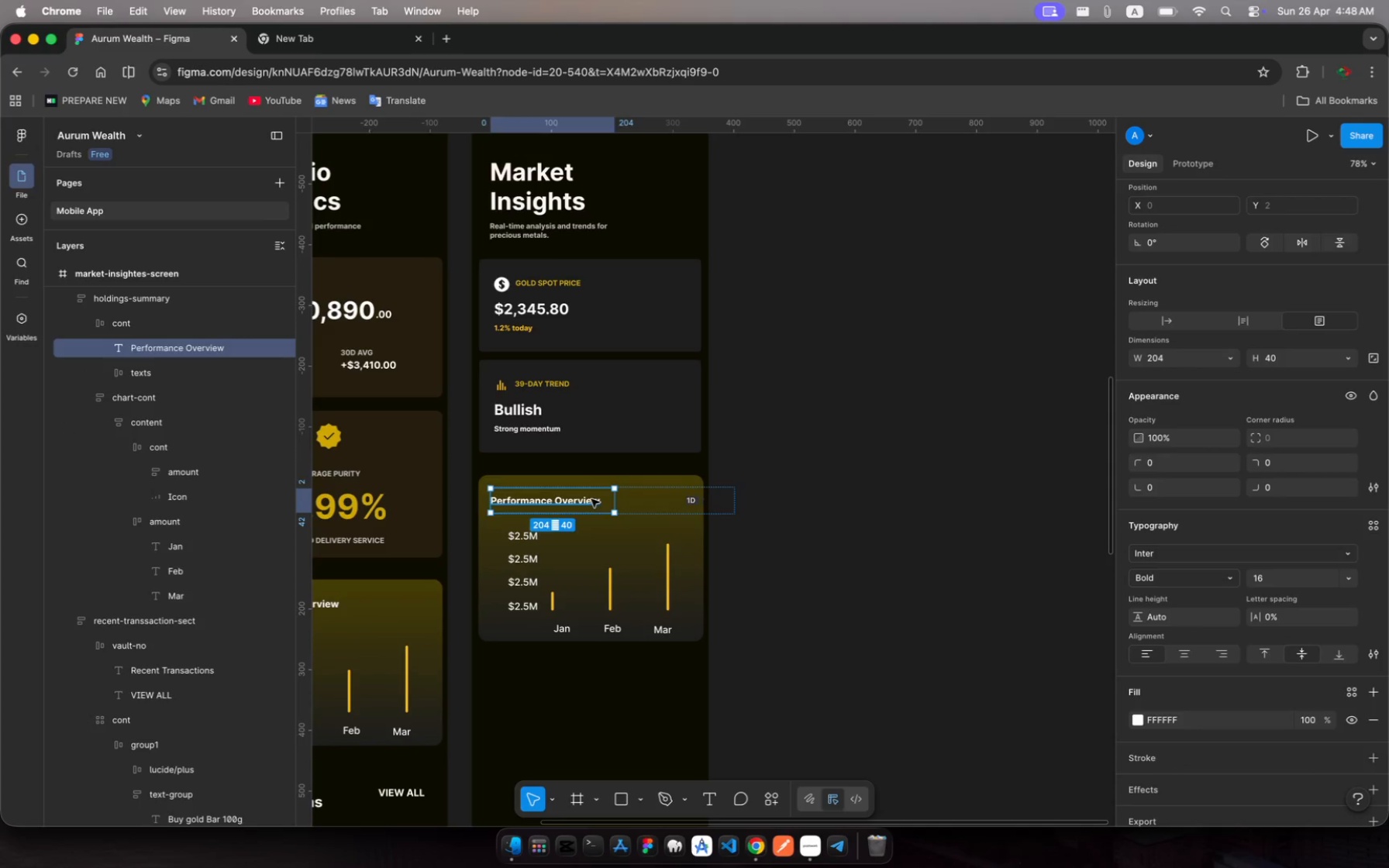 
left_click([591, 499])
 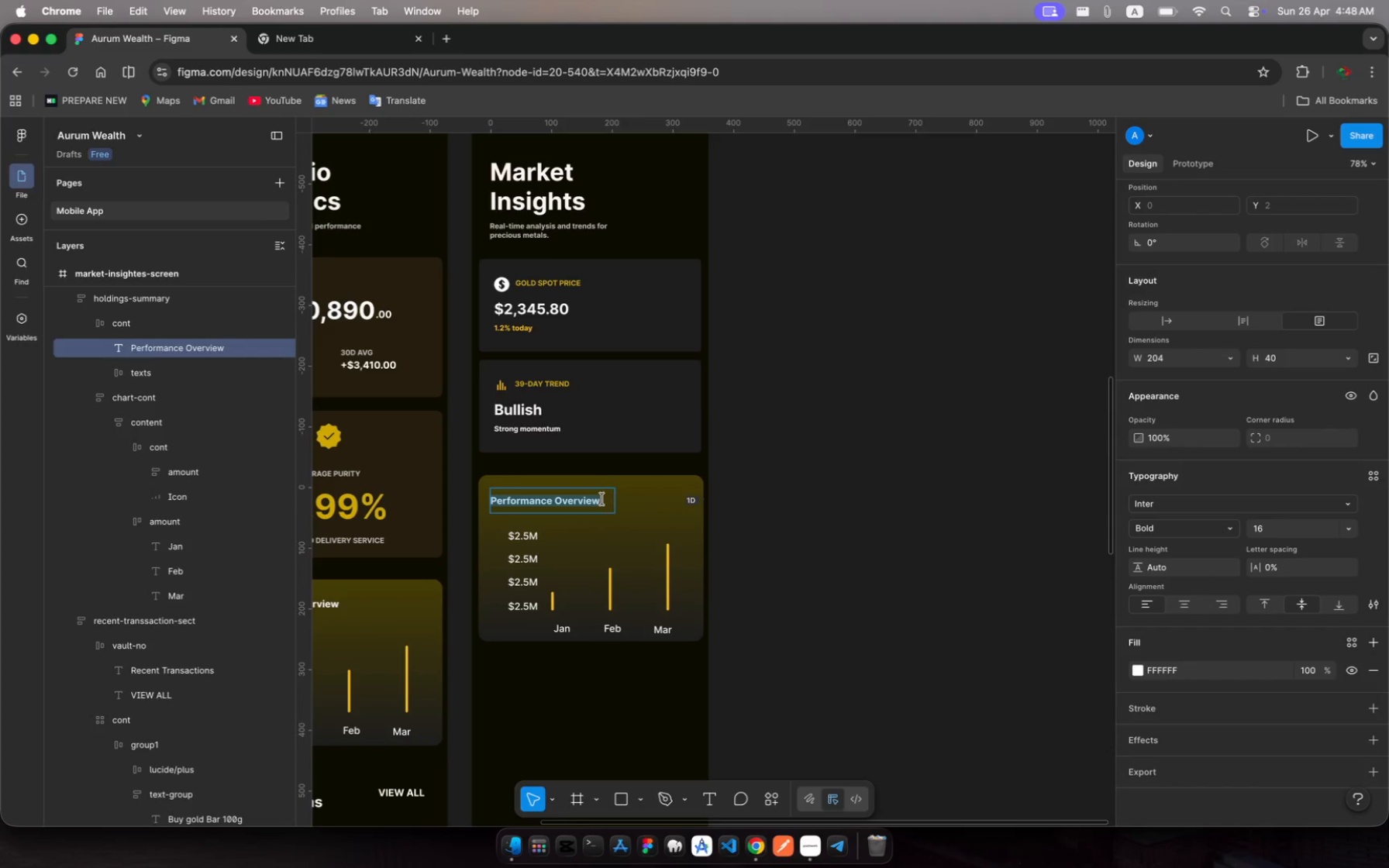 
key(Escape)
 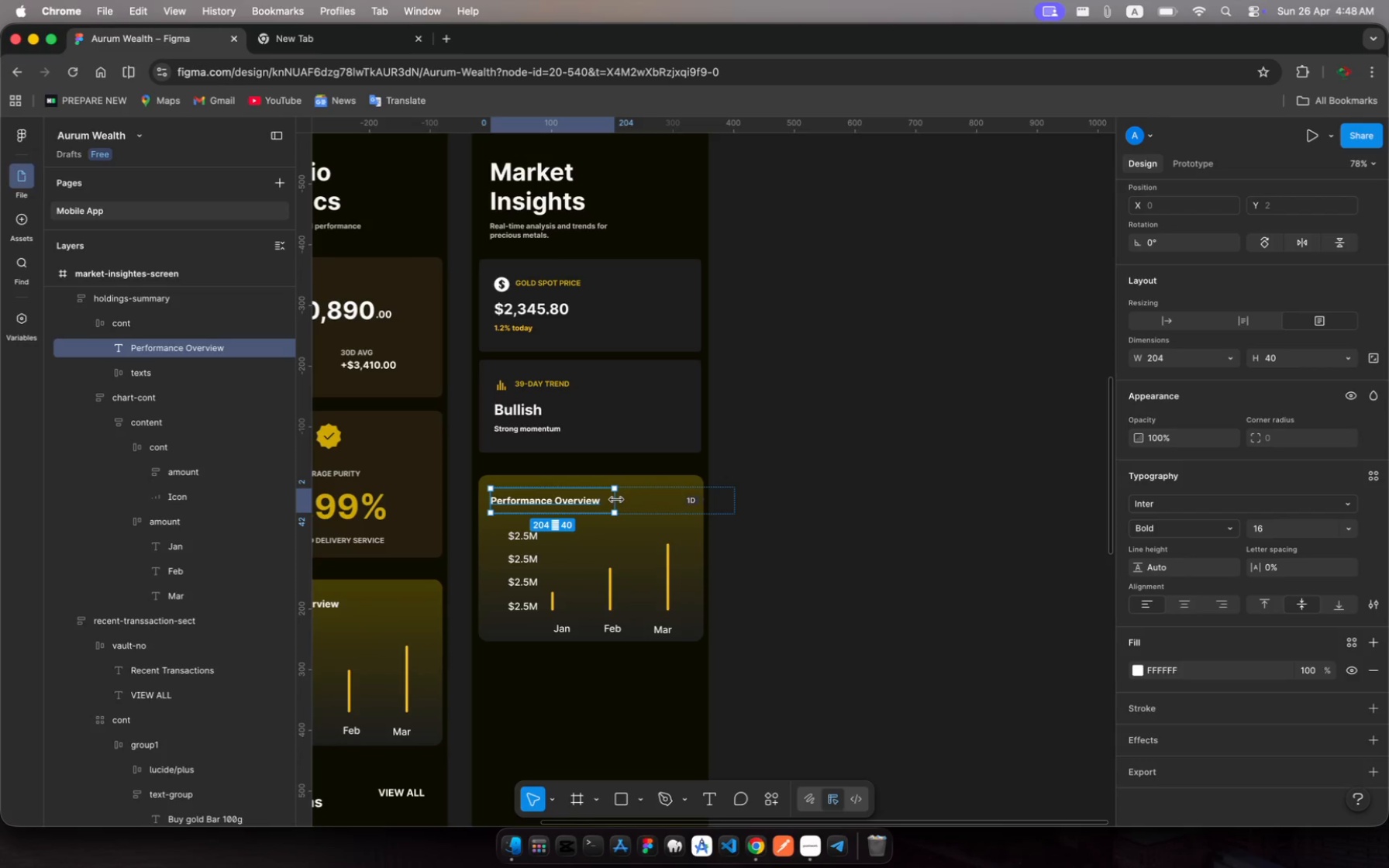 
left_click_drag(start_coordinate=[616, 500], to_coordinate=[576, 501])
 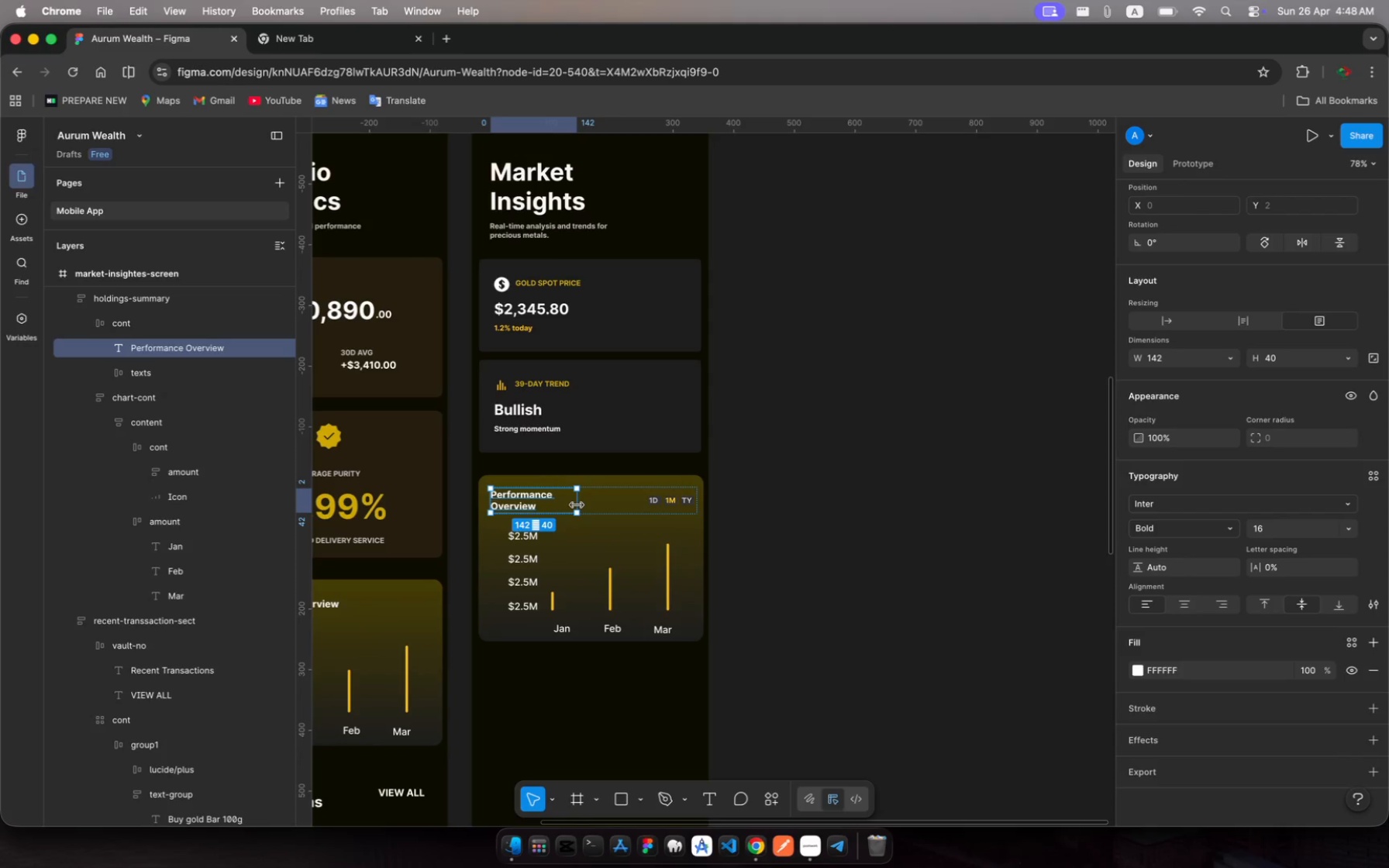 
left_click([577, 505])
 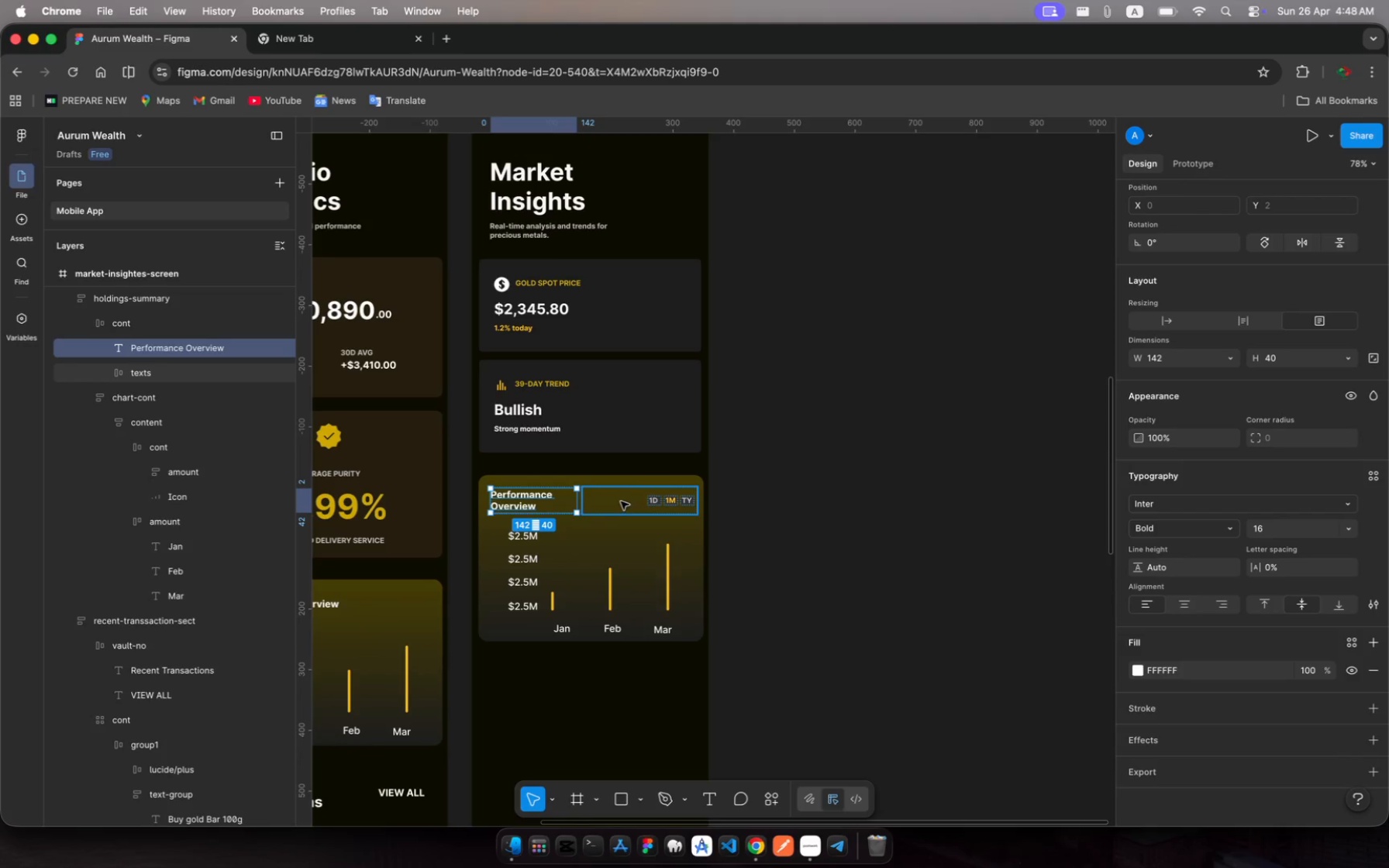 
left_click([620, 501])
 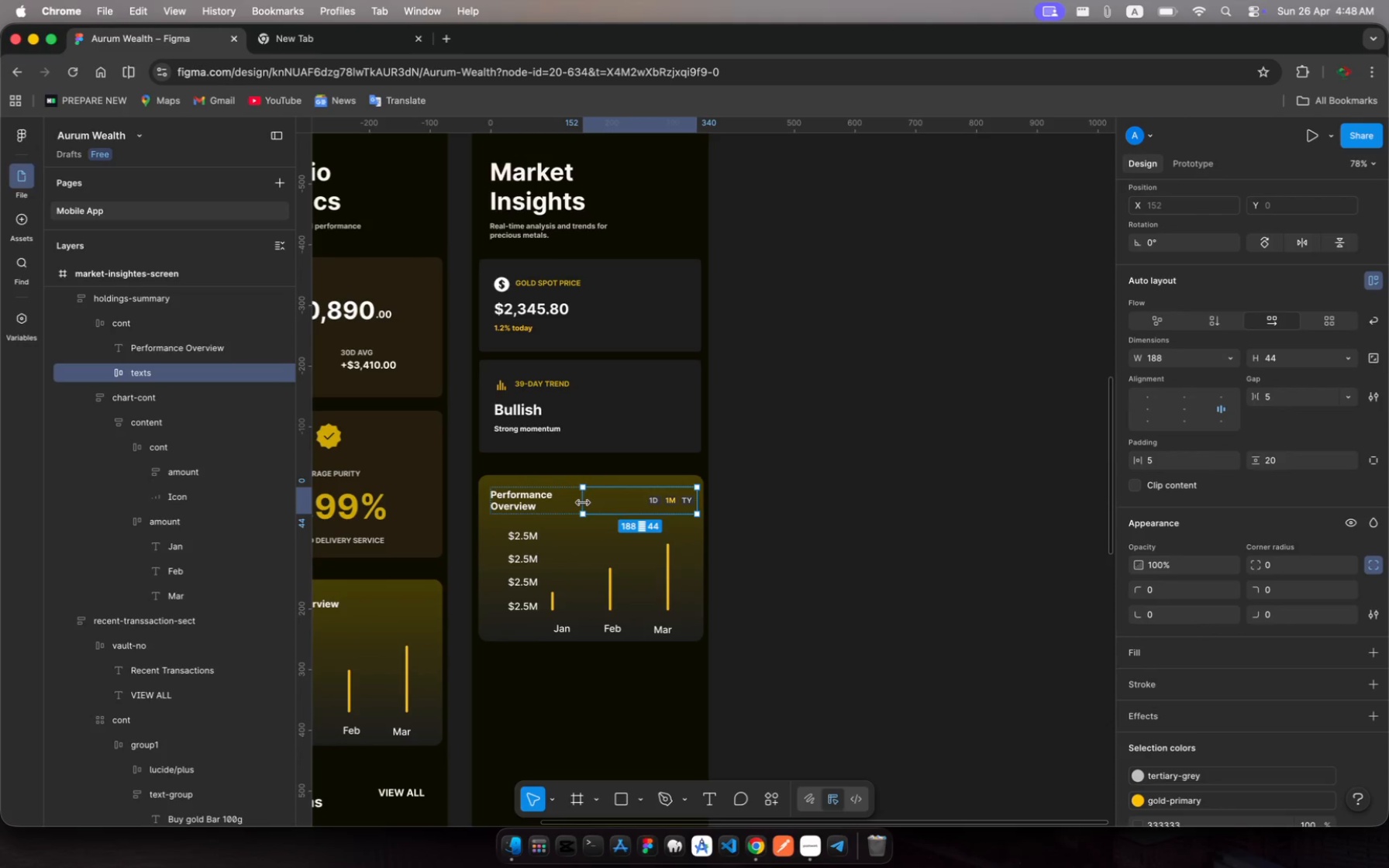 
left_click_drag(start_coordinate=[583, 502], to_coordinate=[605, 504])
 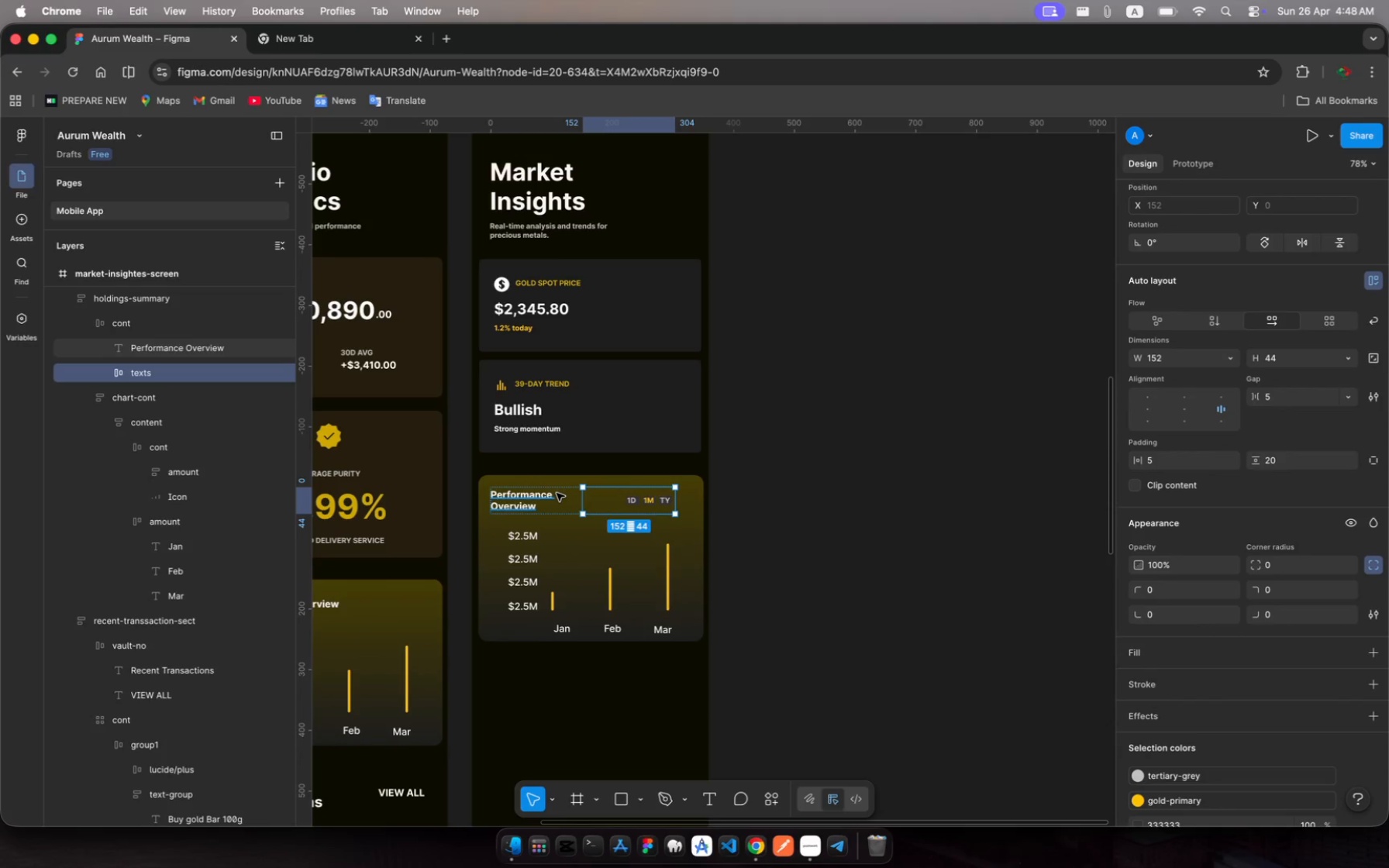 
left_click([557, 493])
 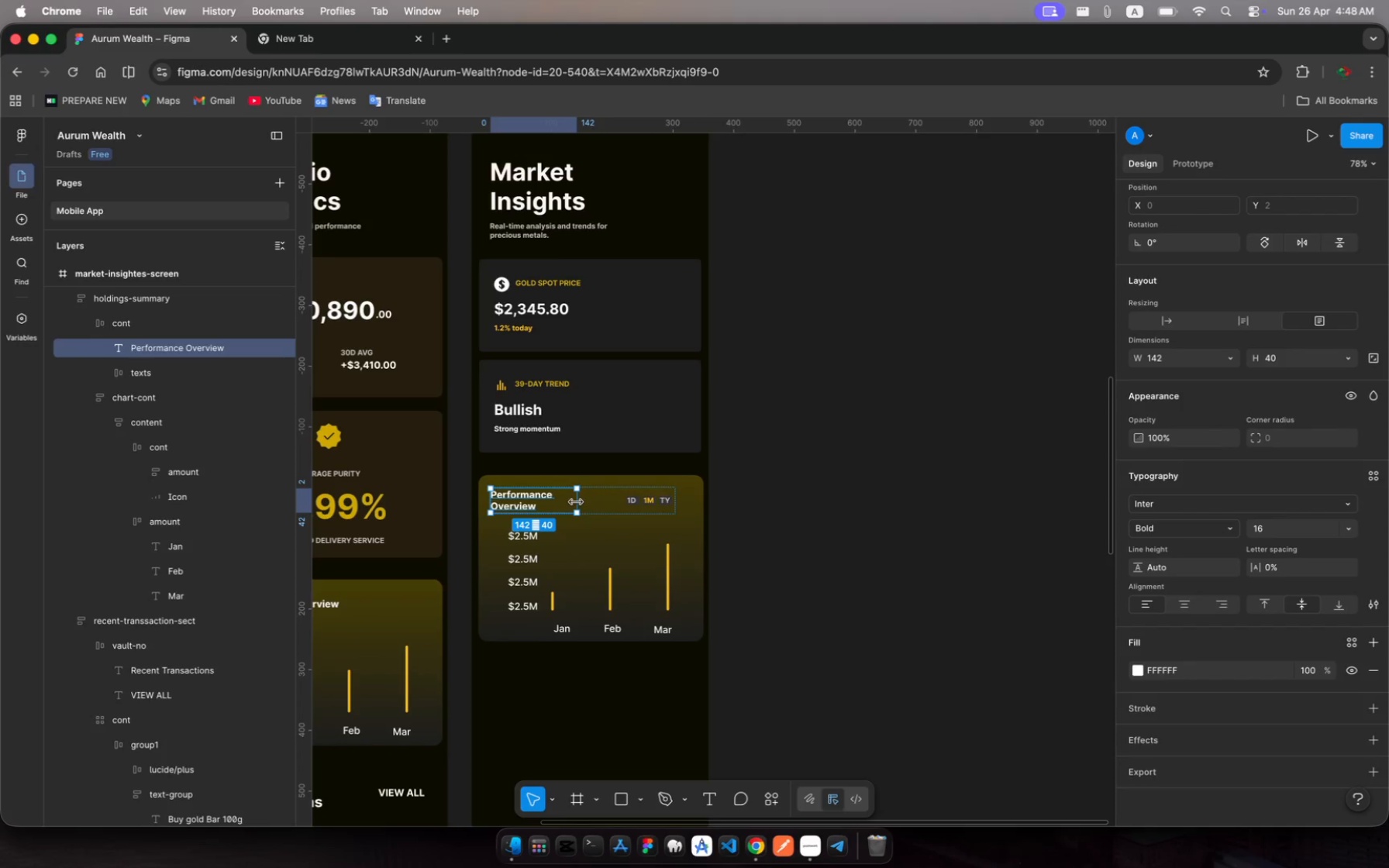 
left_click_drag(start_coordinate=[577, 502], to_coordinate=[601, 502])
 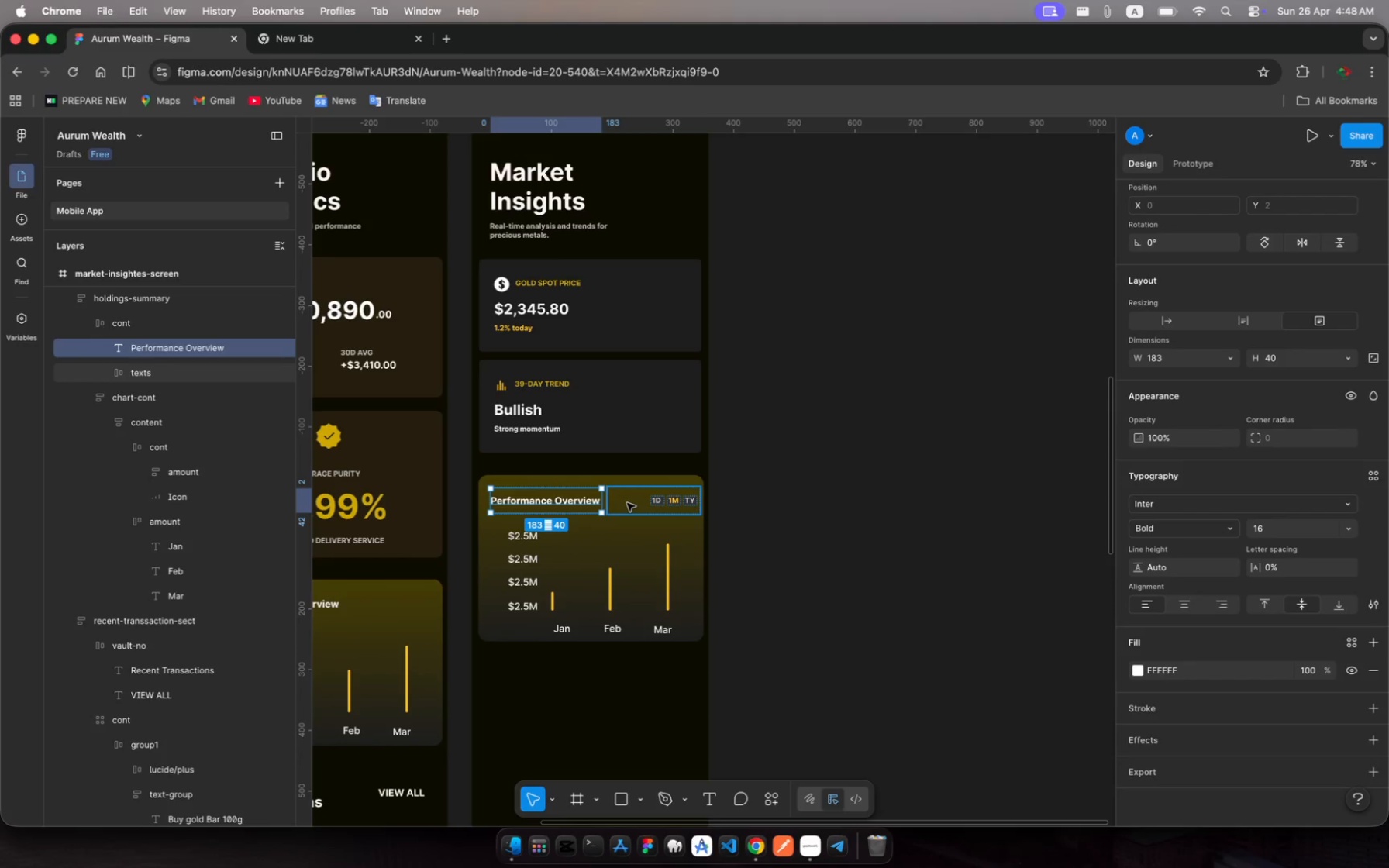 
left_click([627, 503])
 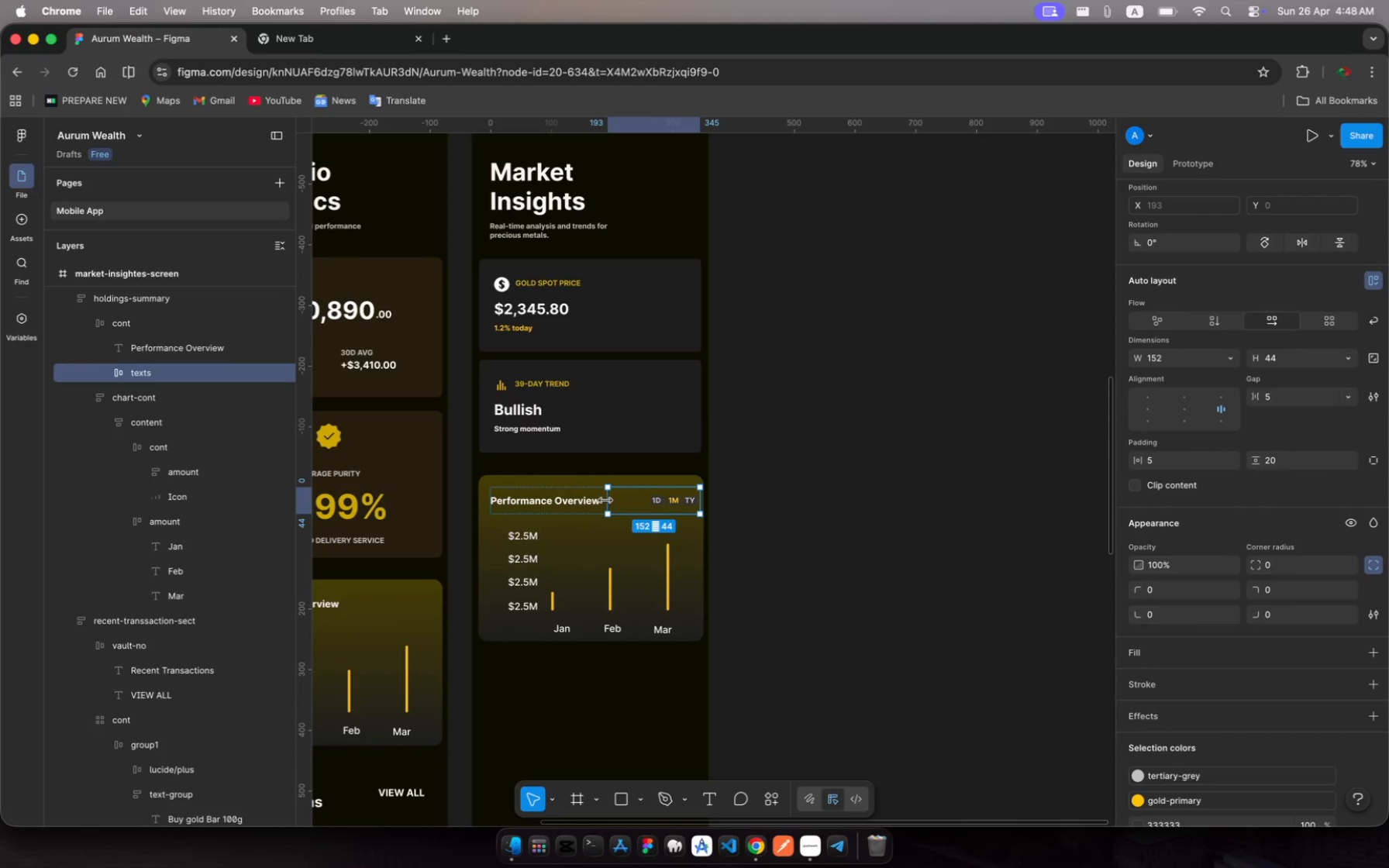 
left_click_drag(start_coordinate=[605, 500], to_coordinate=[626, 503])
 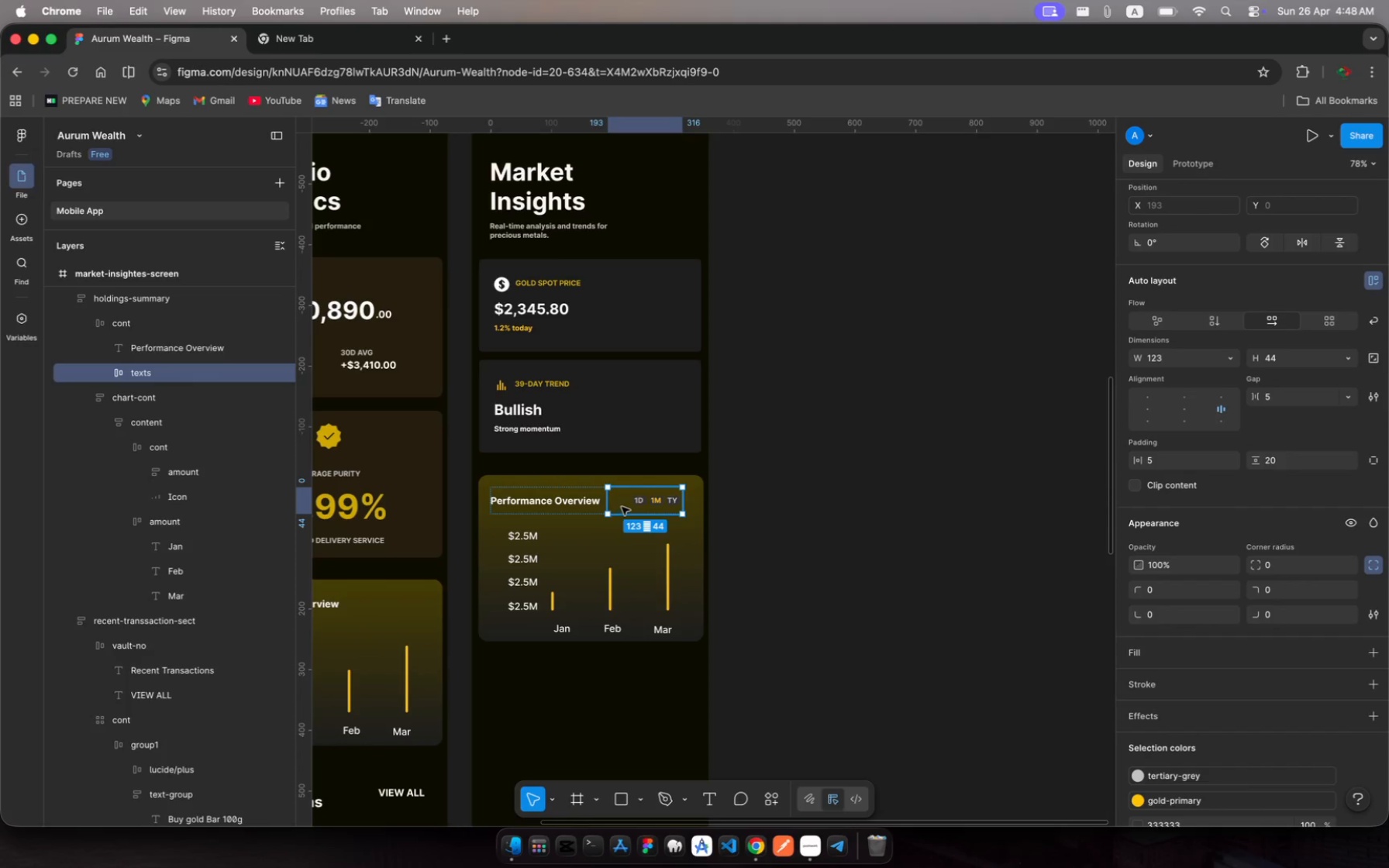 
left_click_drag(start_coordinate=[606, 505], to_coordinate=[596, 501])
 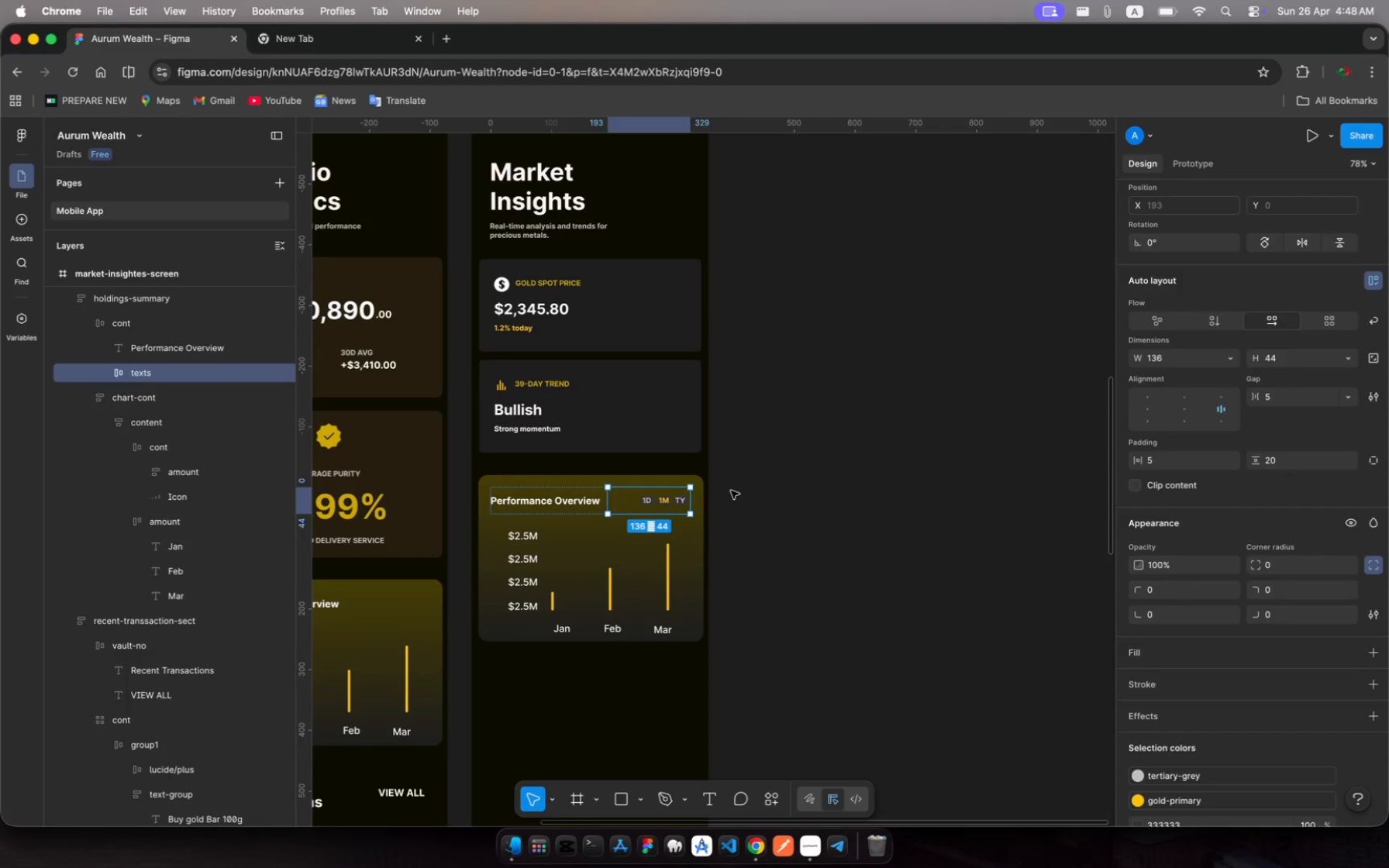 
left_click([731, 491])
 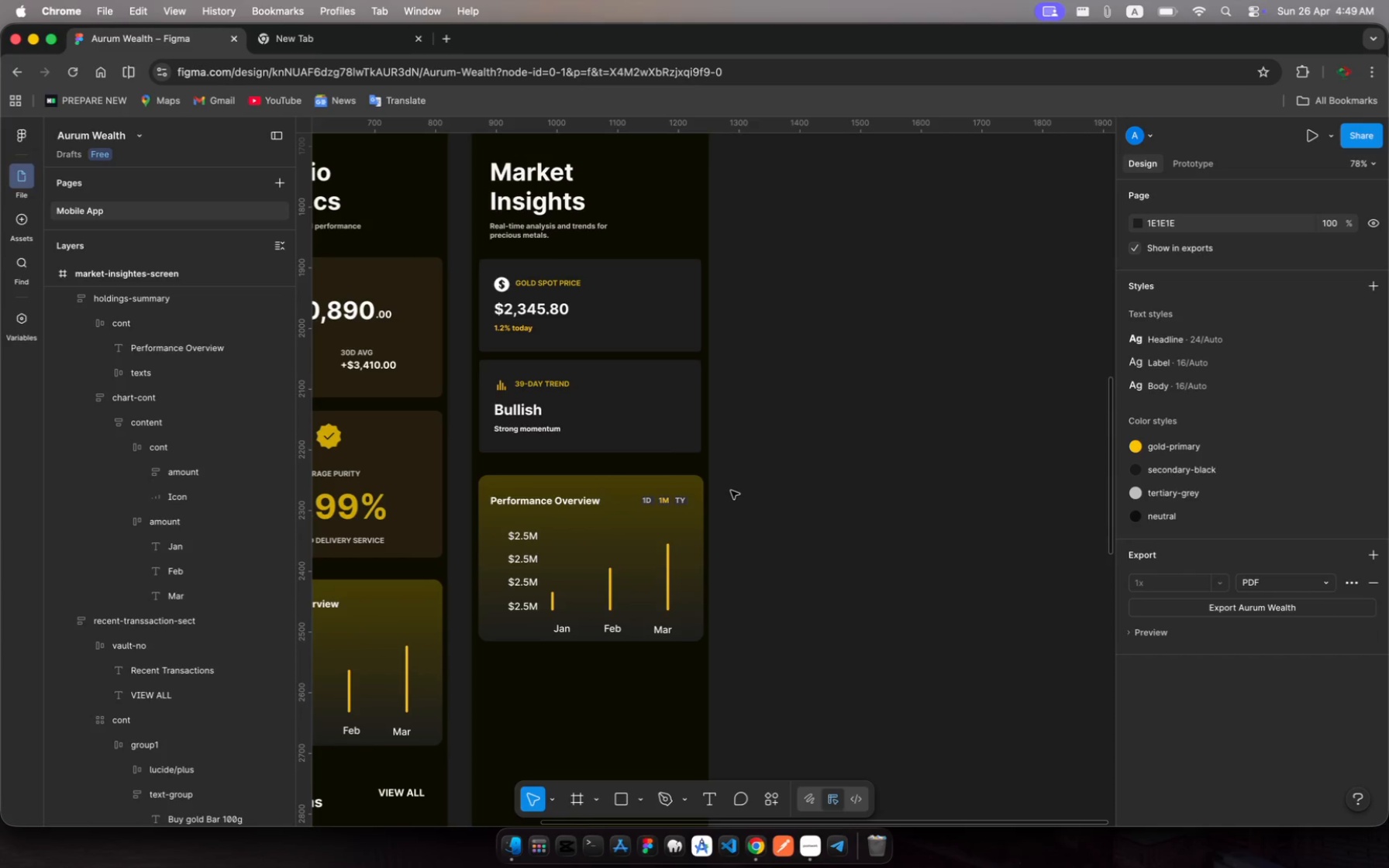 
wait(46.35)
 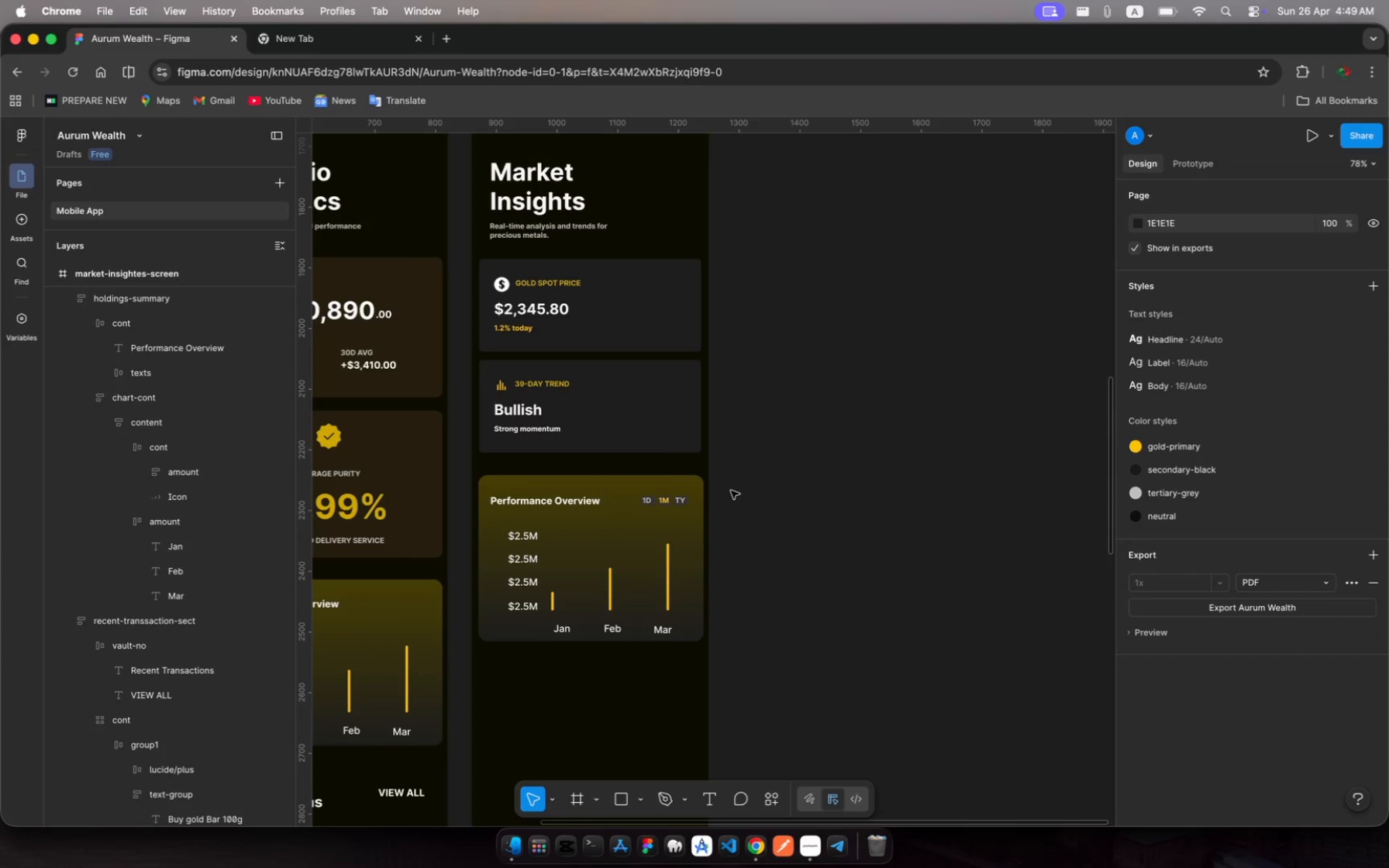 
scroll: coordinate [734, 512], scroll_direction: down, amount: 49.0
 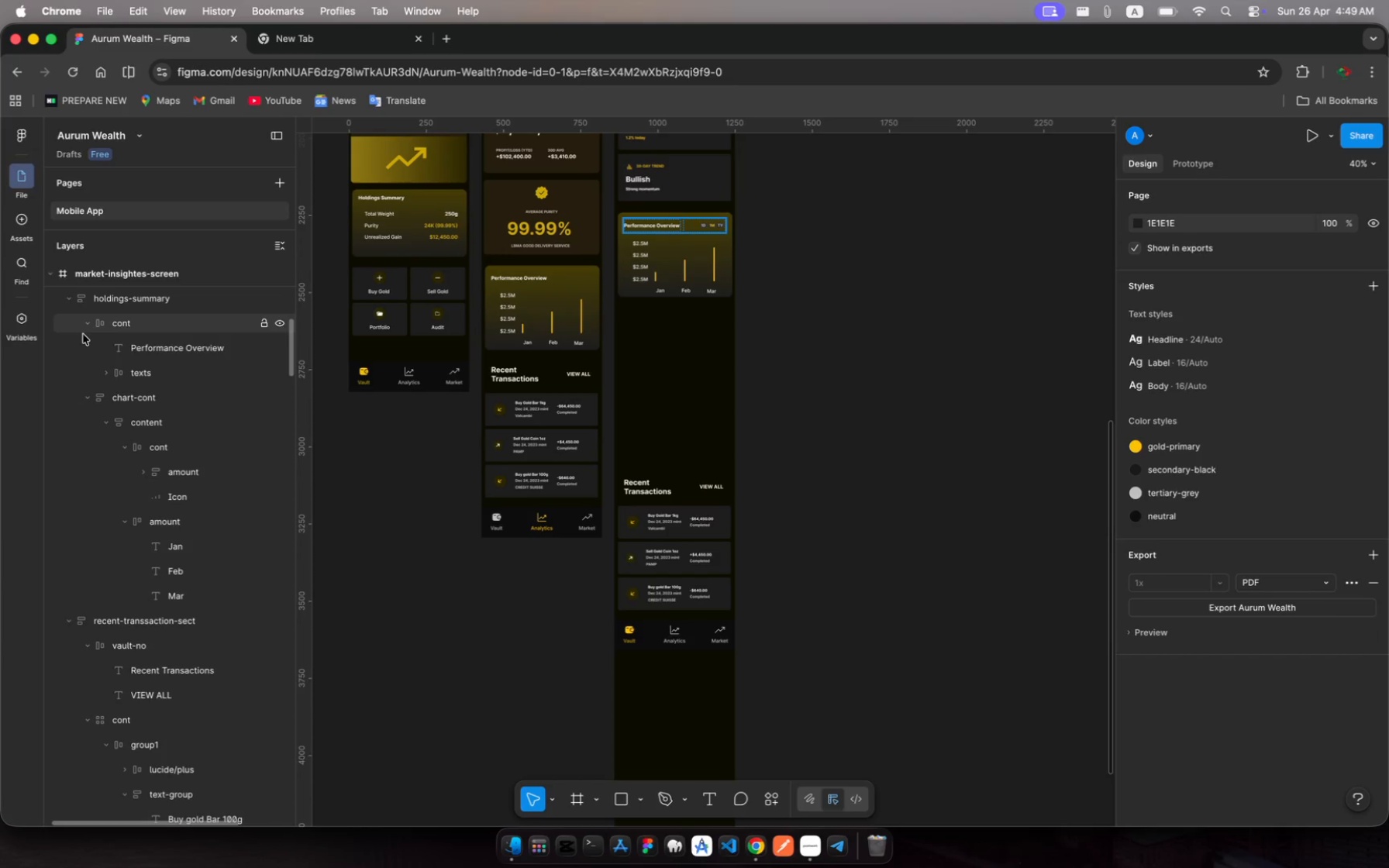 
wait(30.42)
 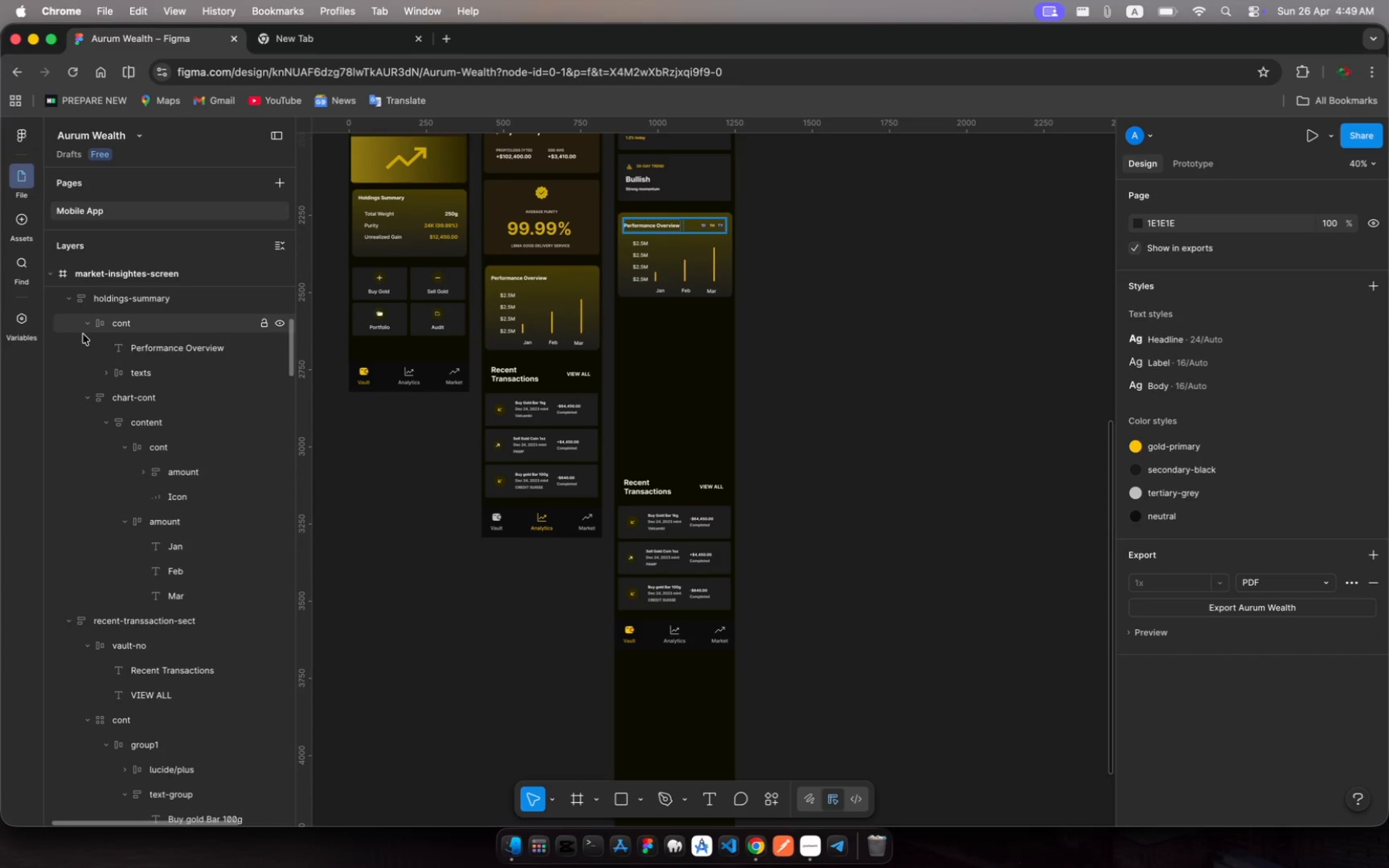 
left_click([813, 841])